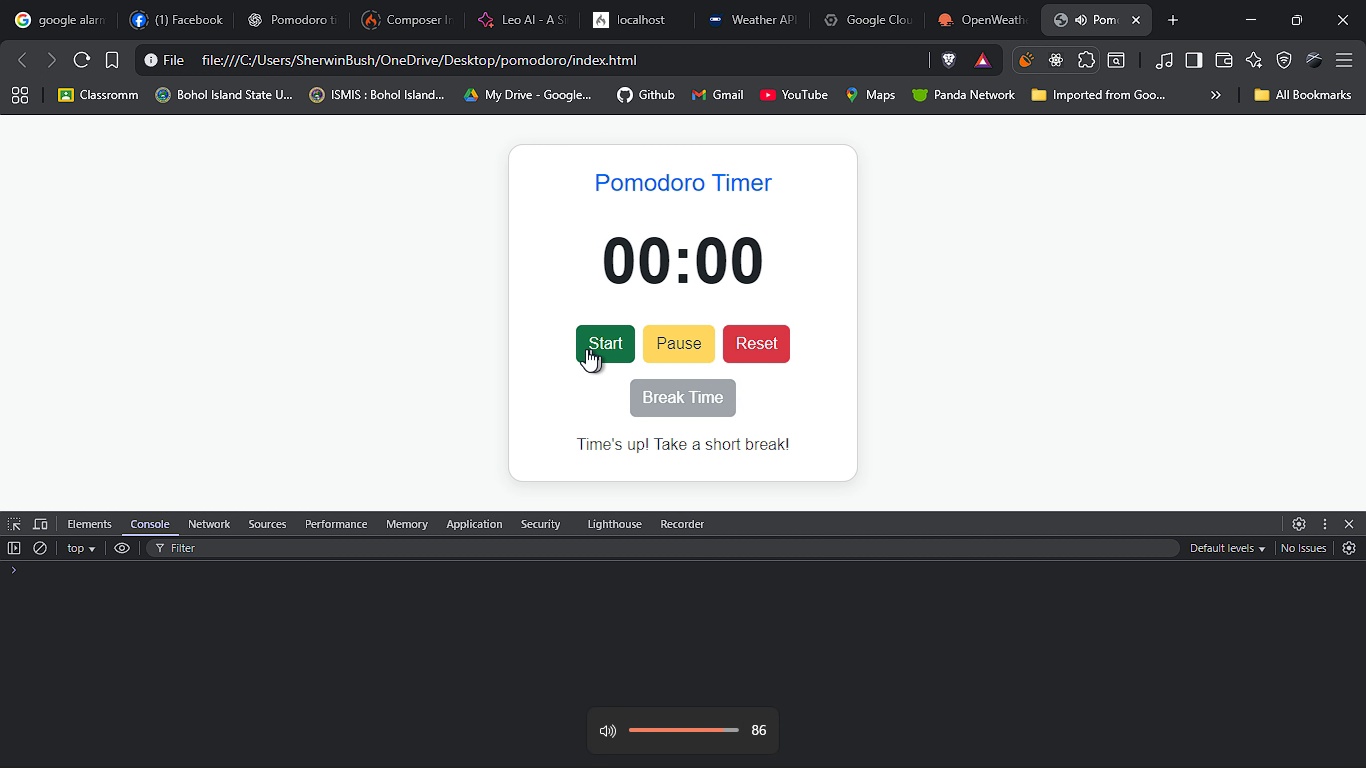 
key(VolumeDown)
 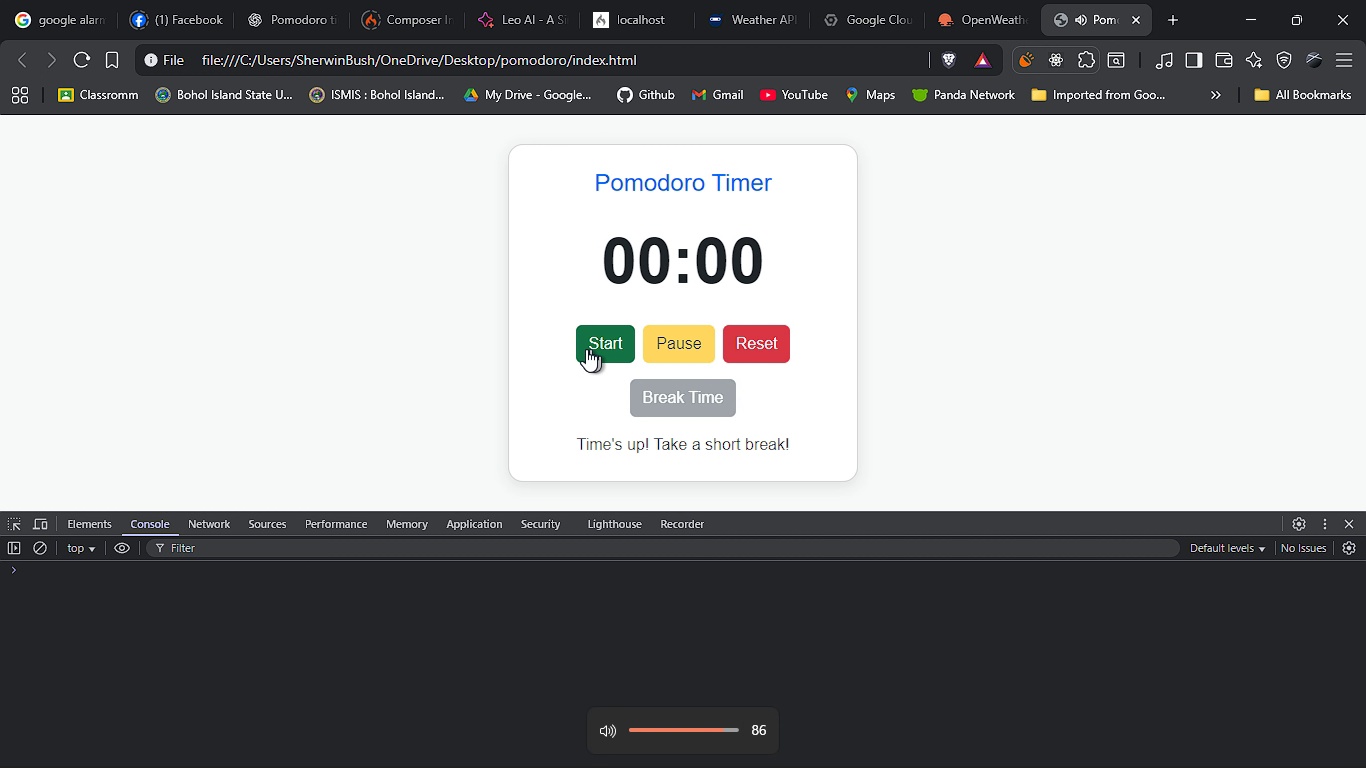 
key(VolumeDown)
 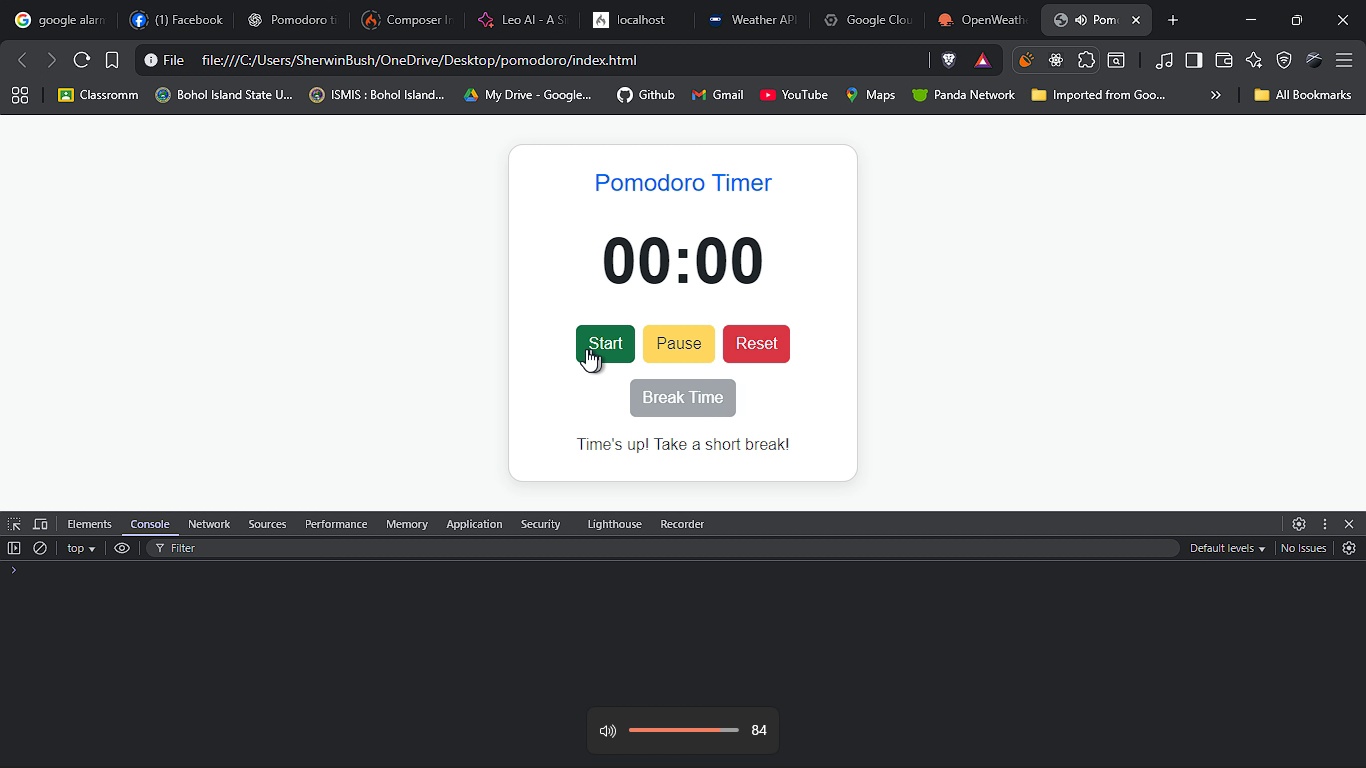 
key(VolumeDown)
 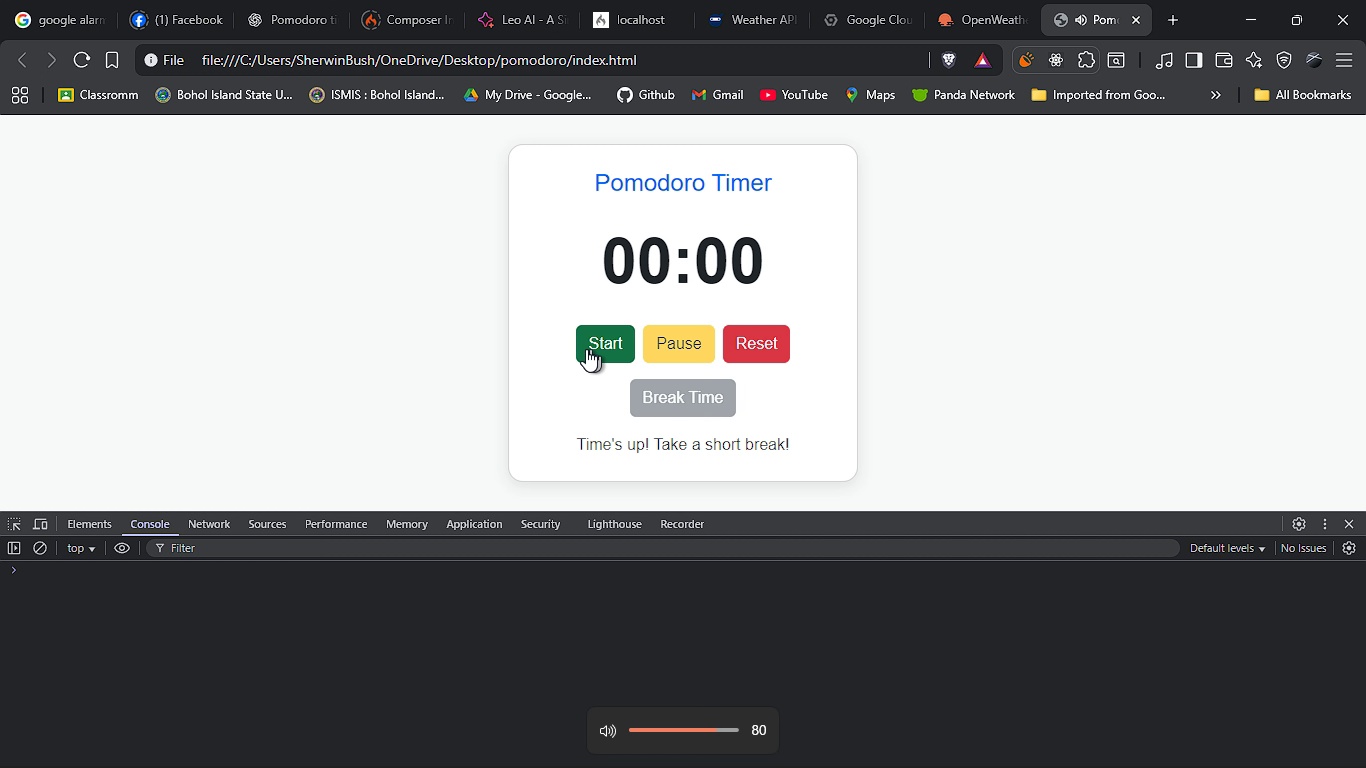 
key(VolumeDown)
 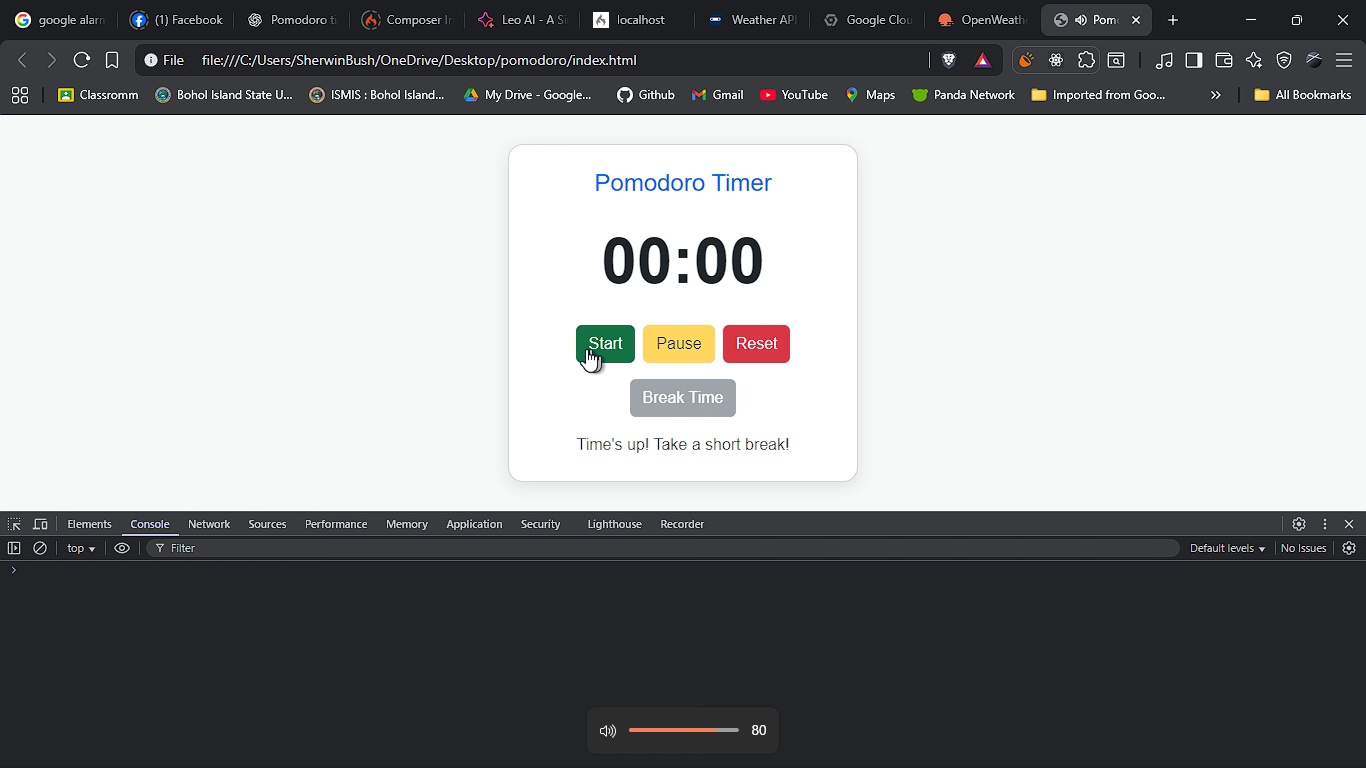 
key(VolumeDown)
 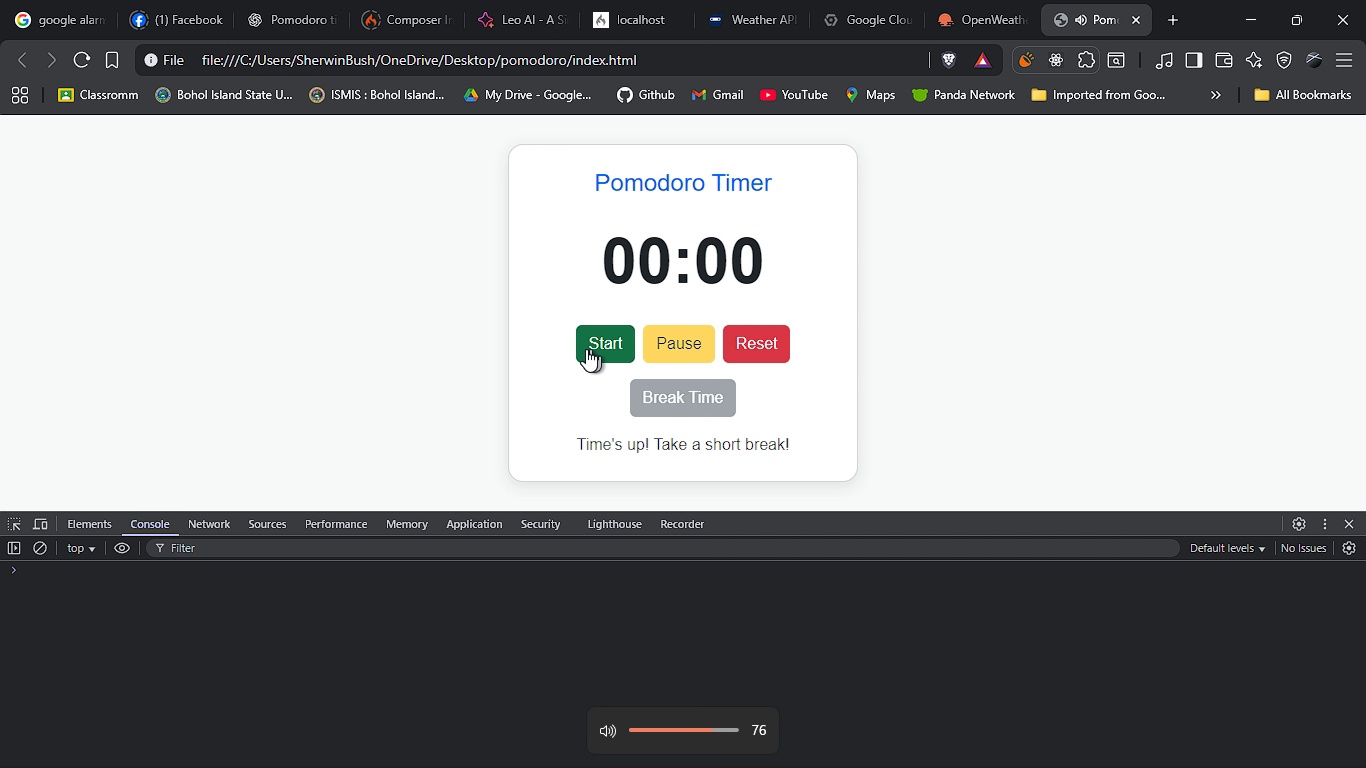 
key(VolumeDown)
 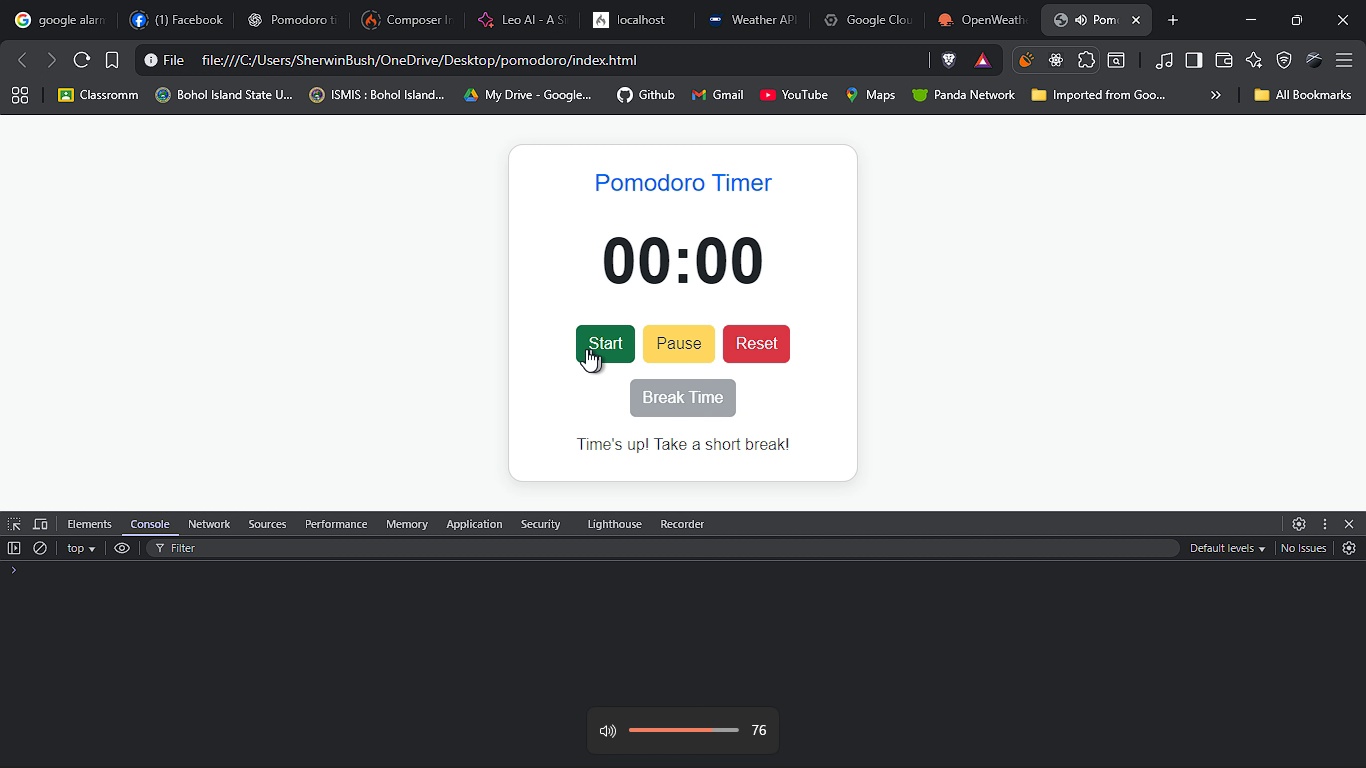 
key(VolumeDown)
 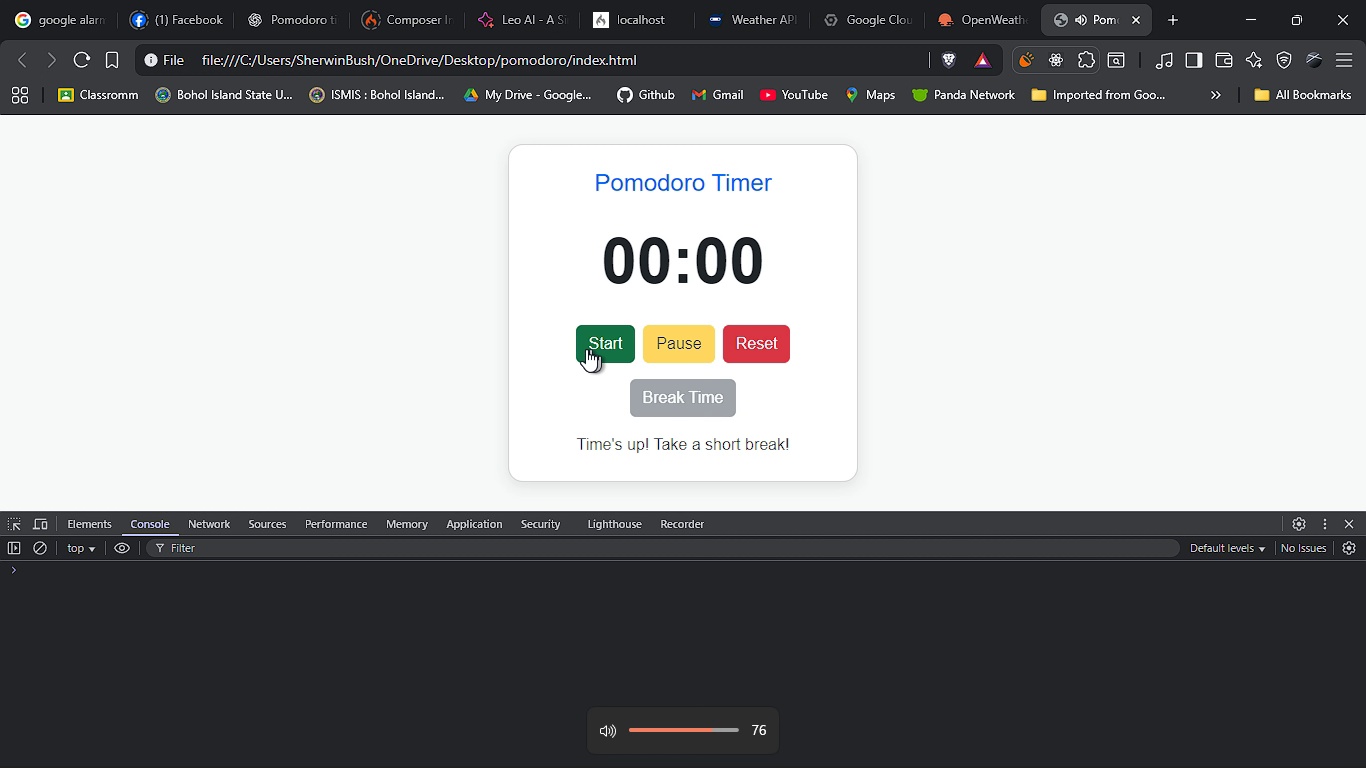 
key(VolumeDown)
 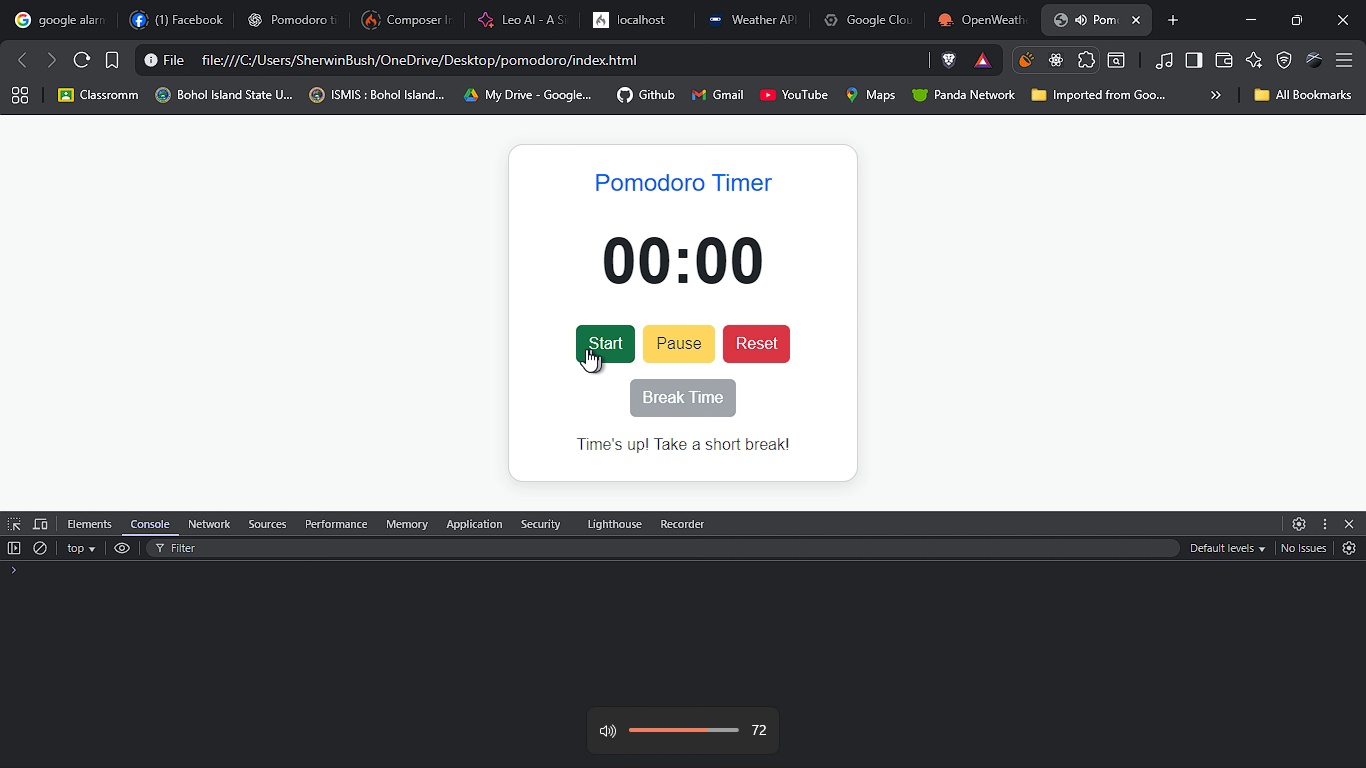 
key(VolumeDown)
 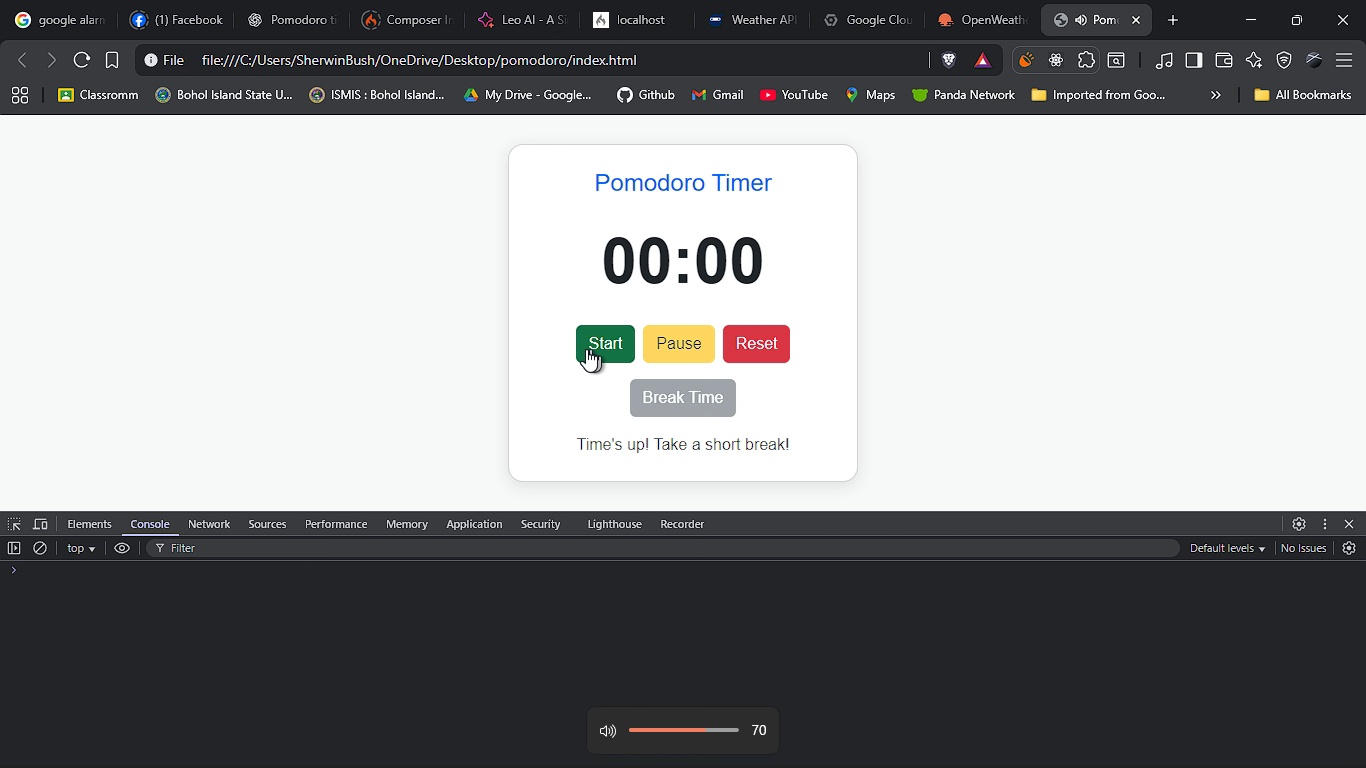 
key(VolumeDown)
 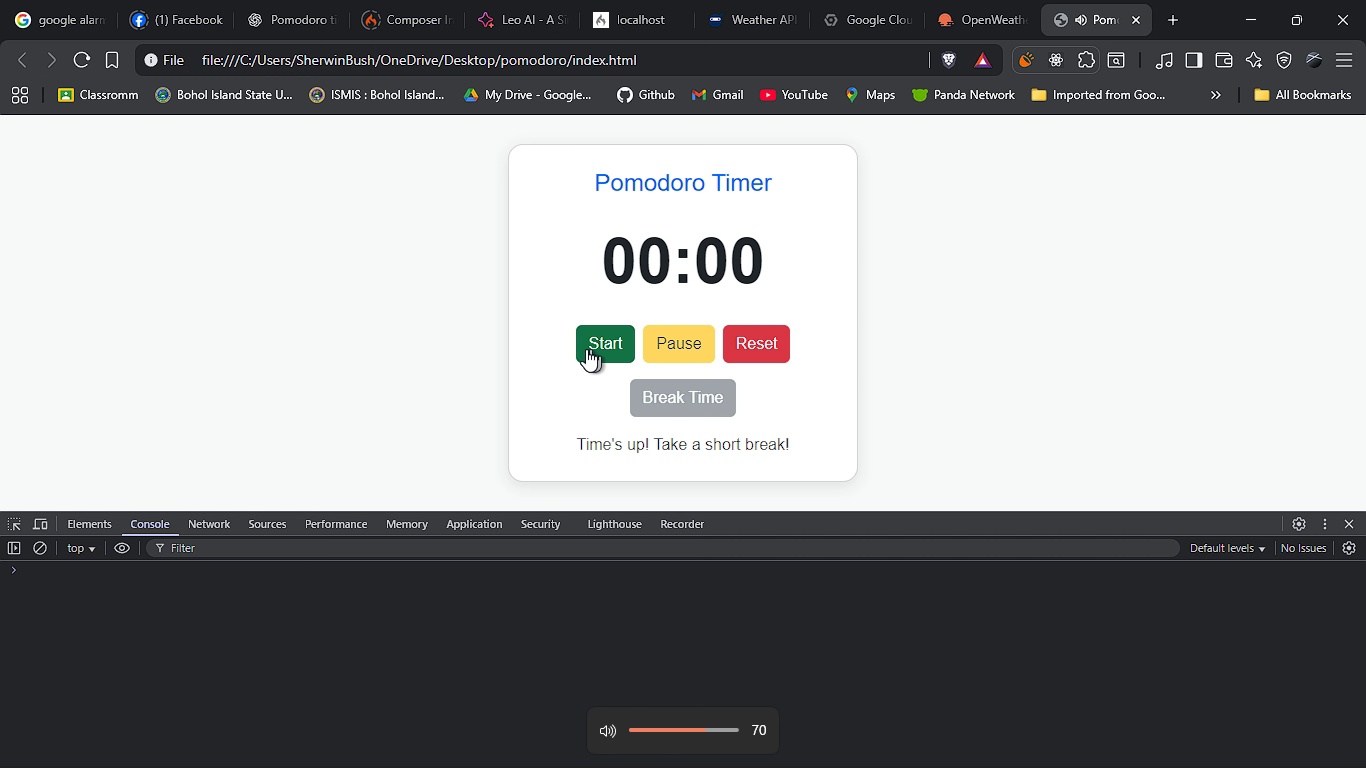 
key(VolumeDown)
 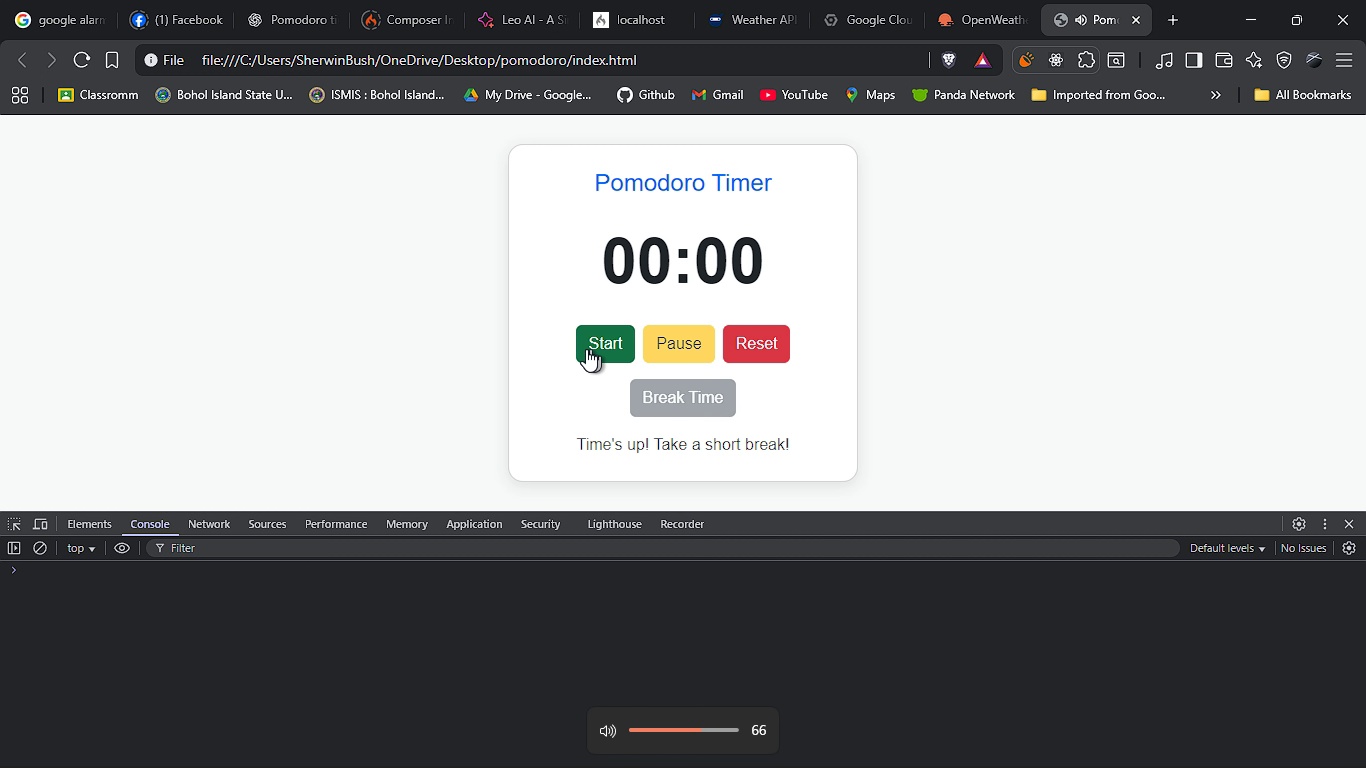 
key(VolumeDown)
 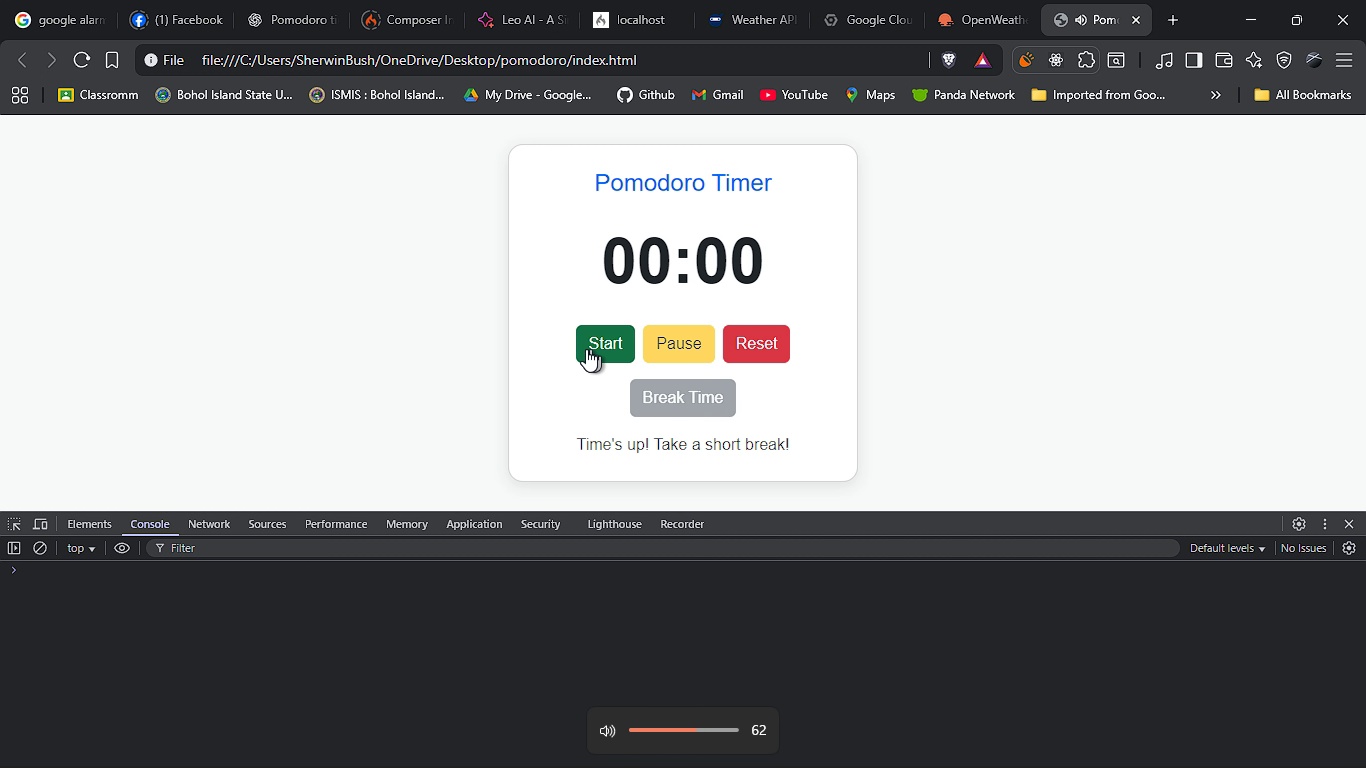 
key(VolumeDown)
 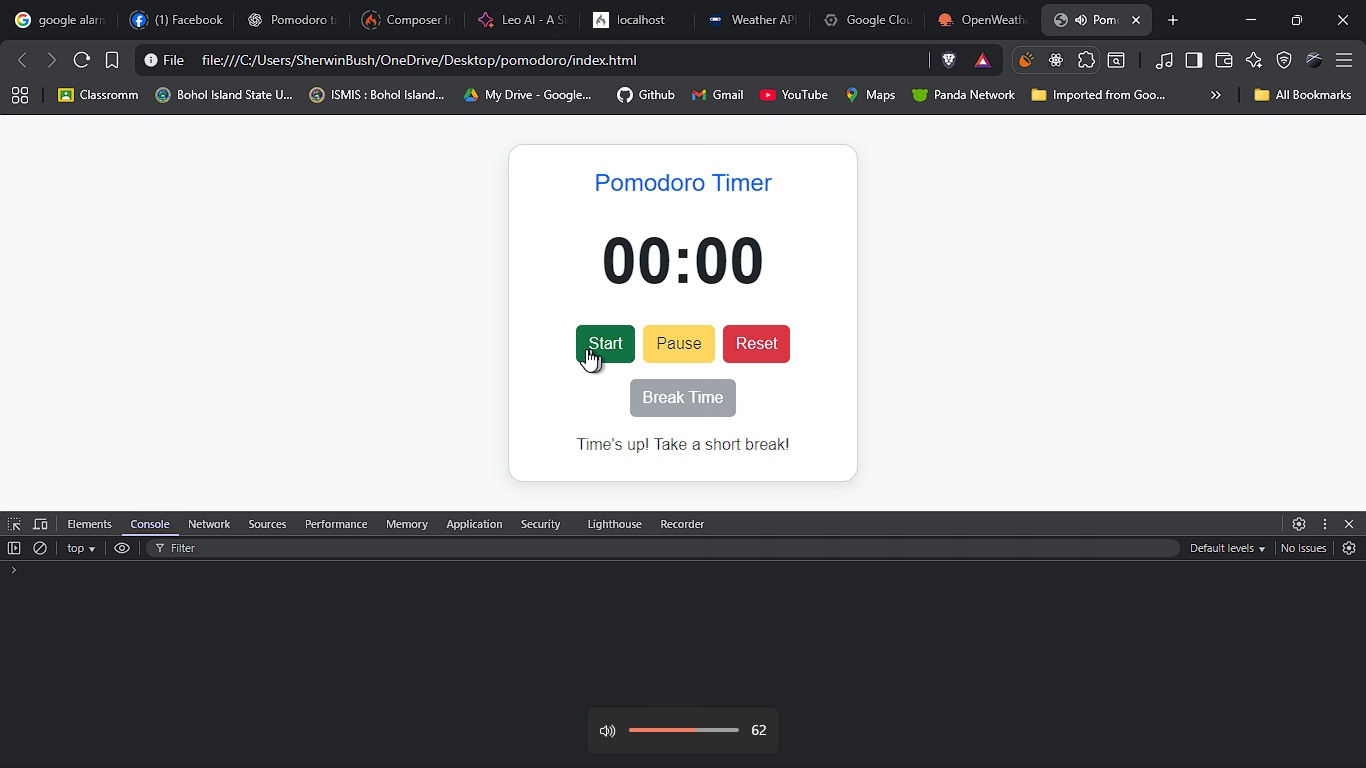 
key(VolumeDown)
 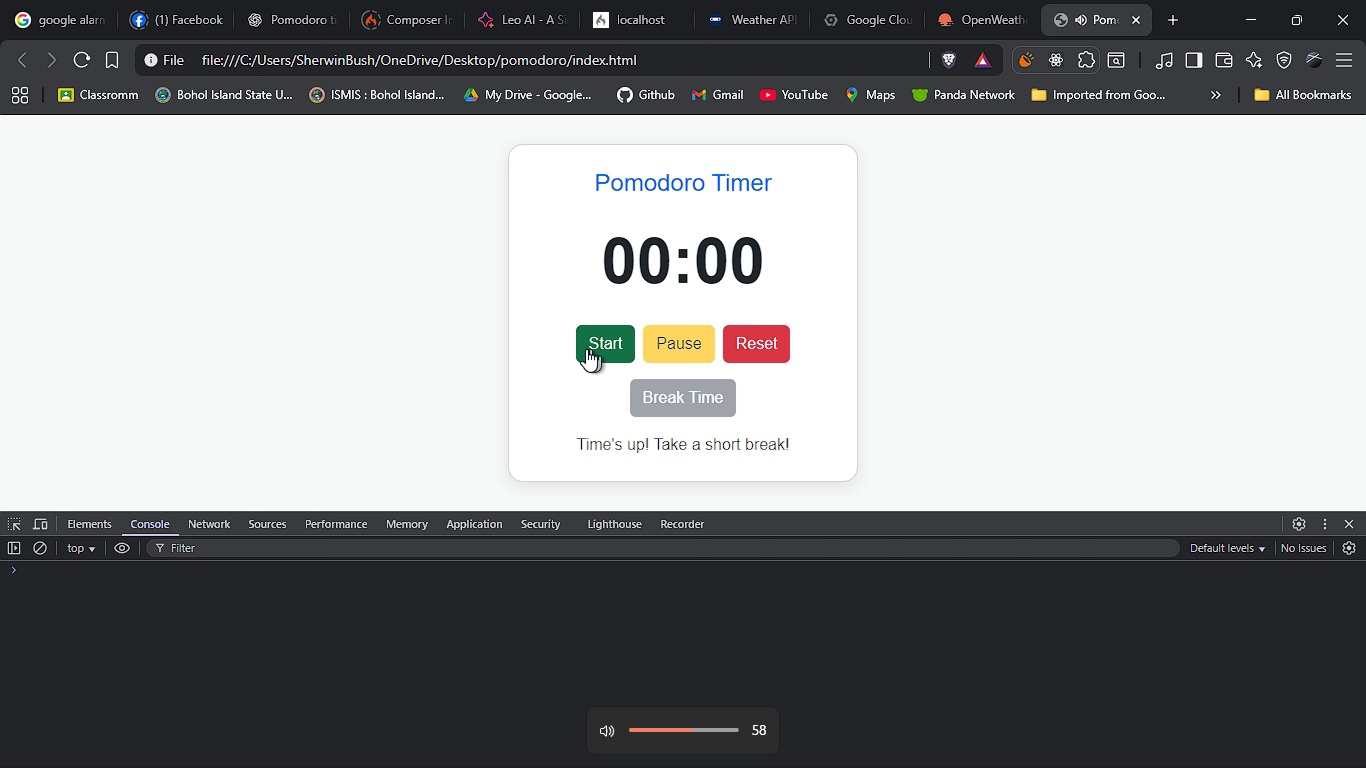 
key(VolumeDown)
 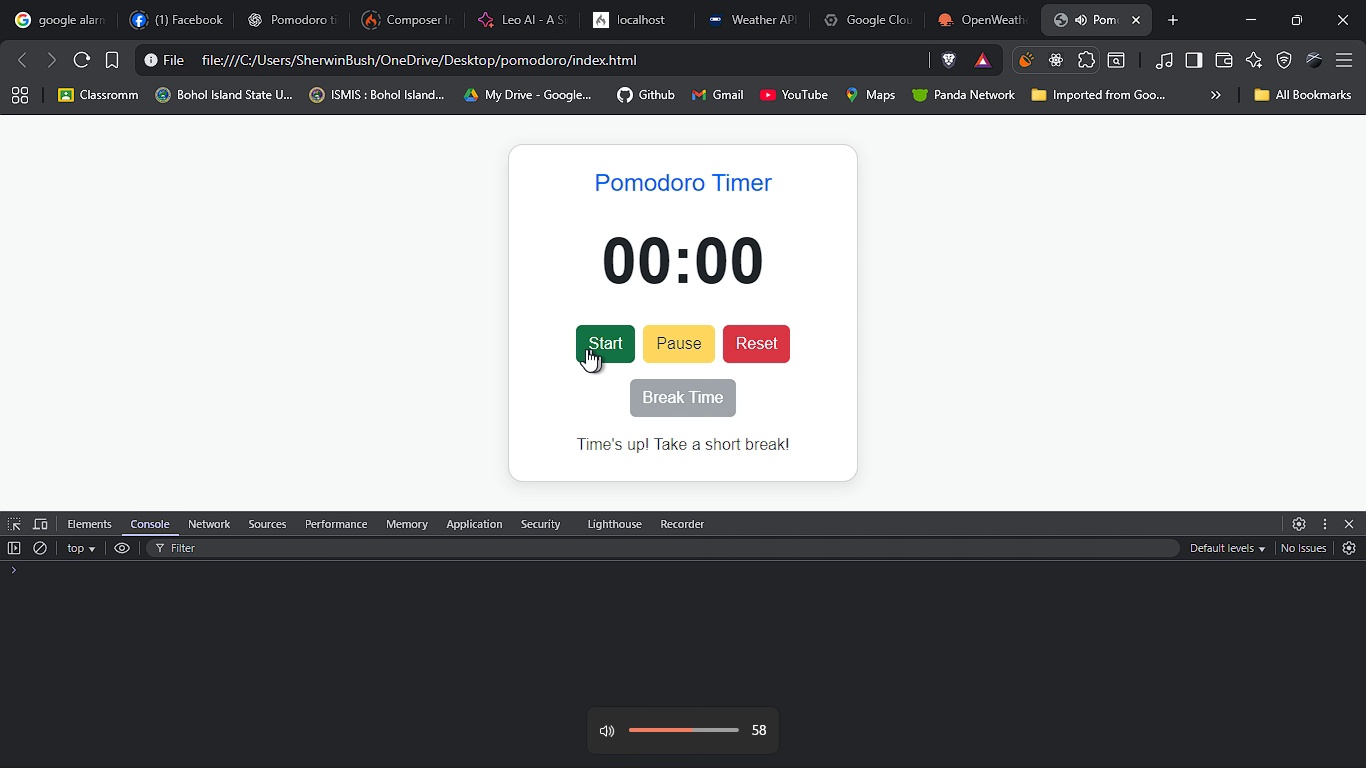 
key(VolumeDown)
 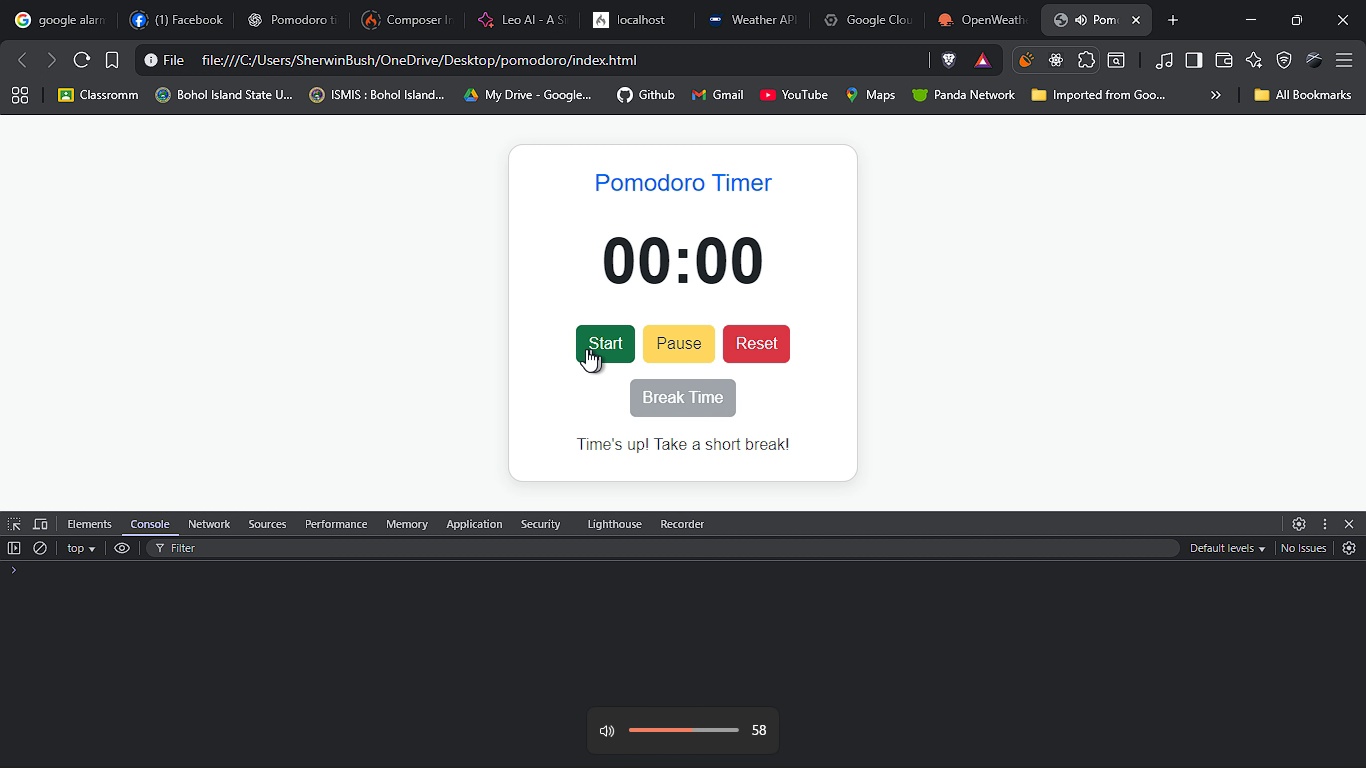 
key(VolumeDown)
 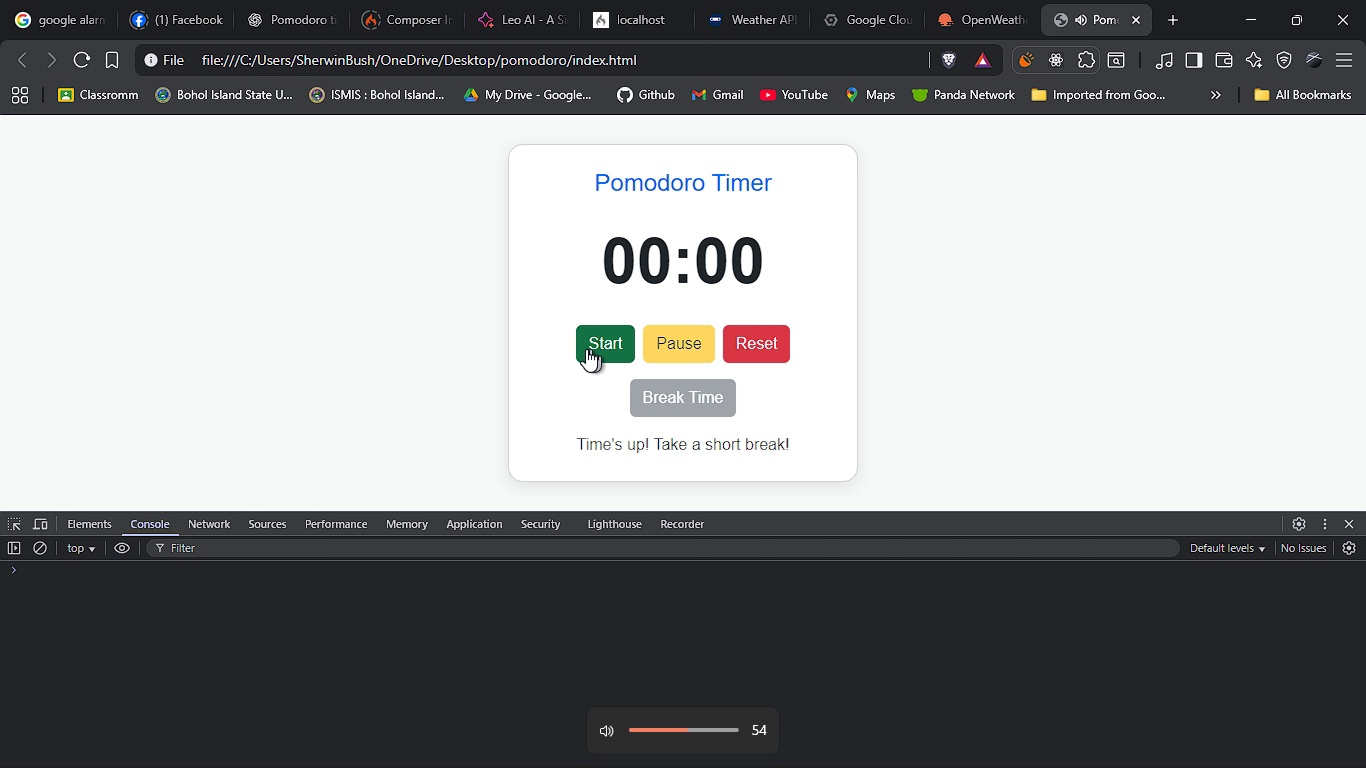 
key(VolumeDown)
 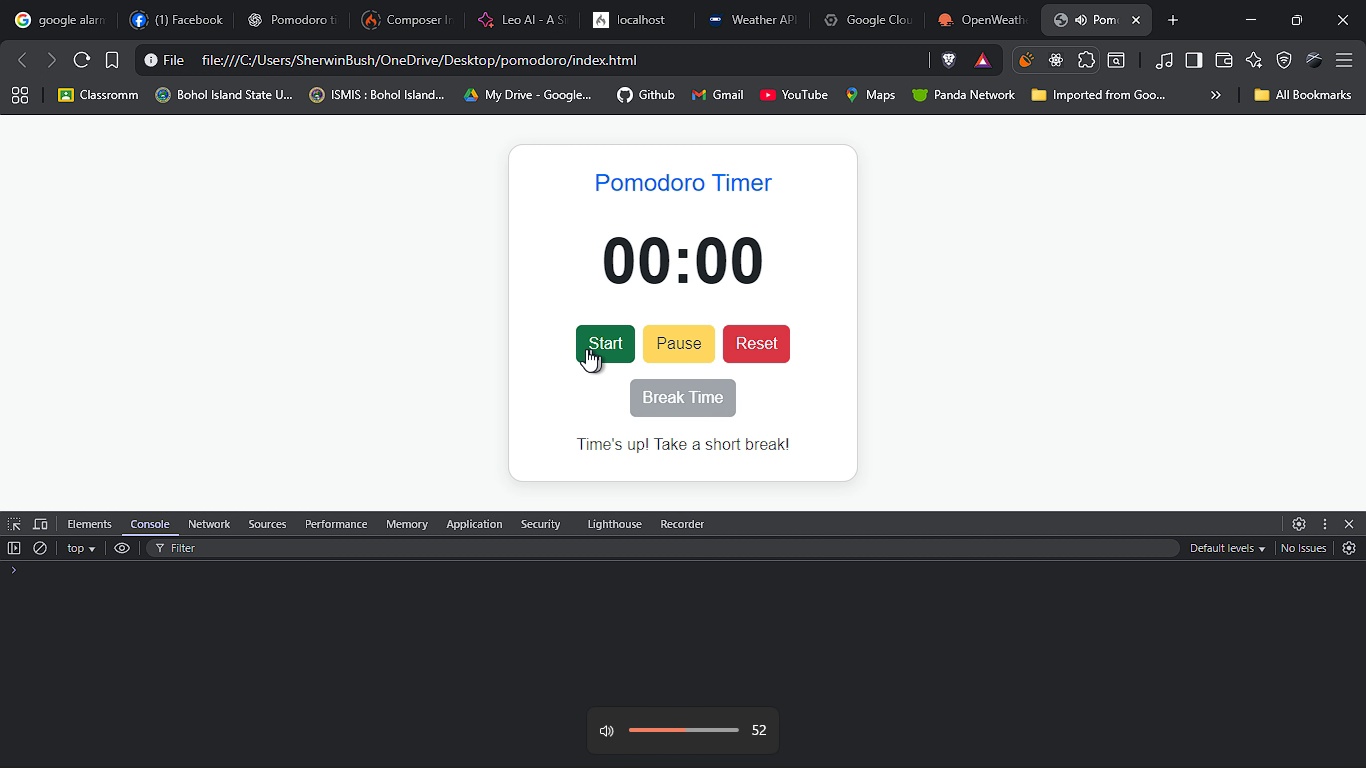 
key(VolumeDown)
 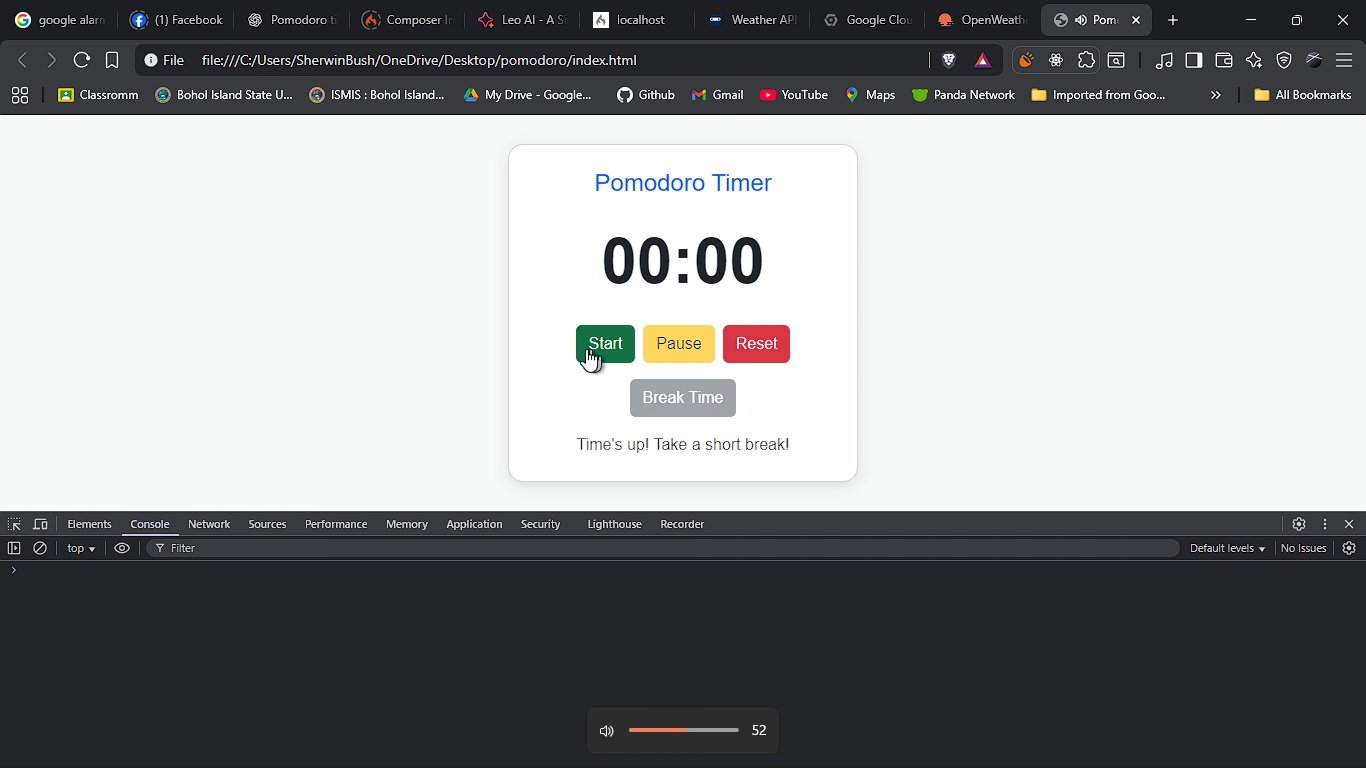 
key(VolumeDown)
 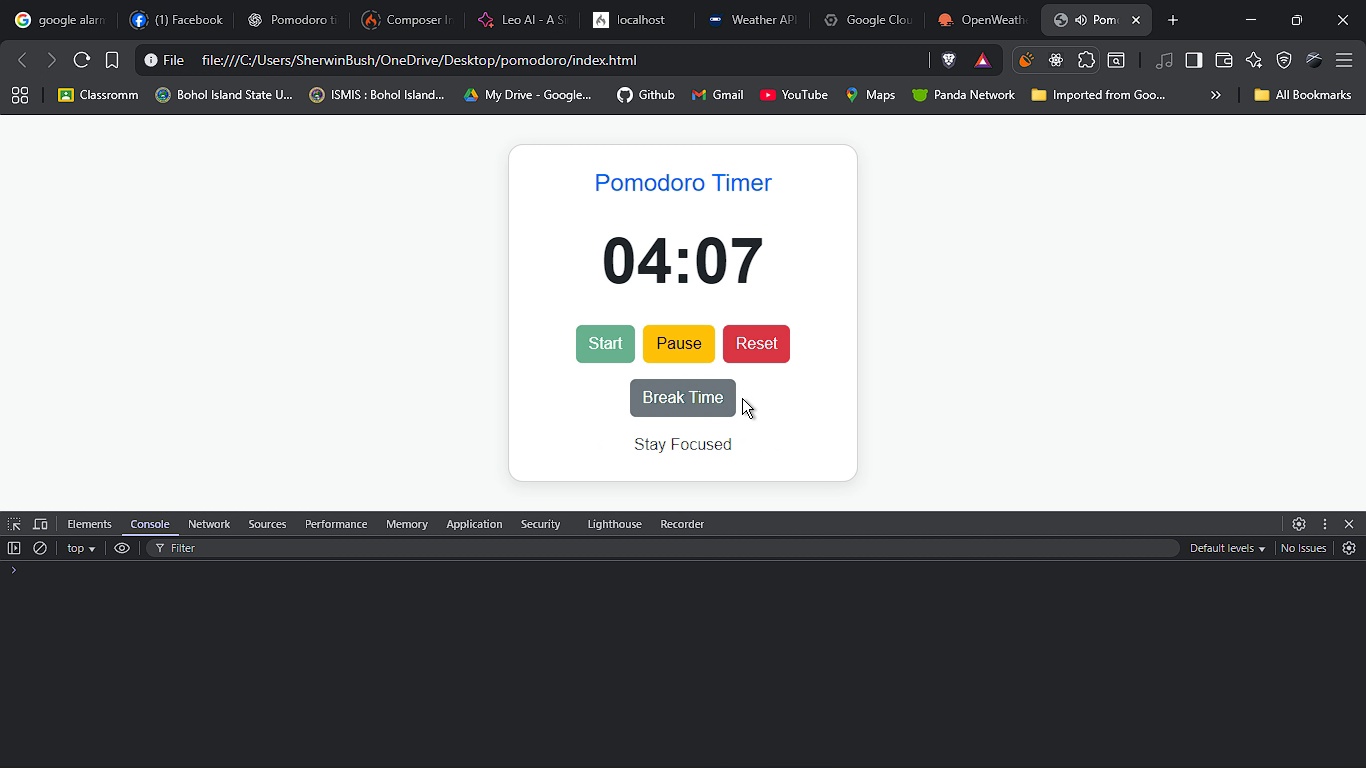 
wait(10.89)
 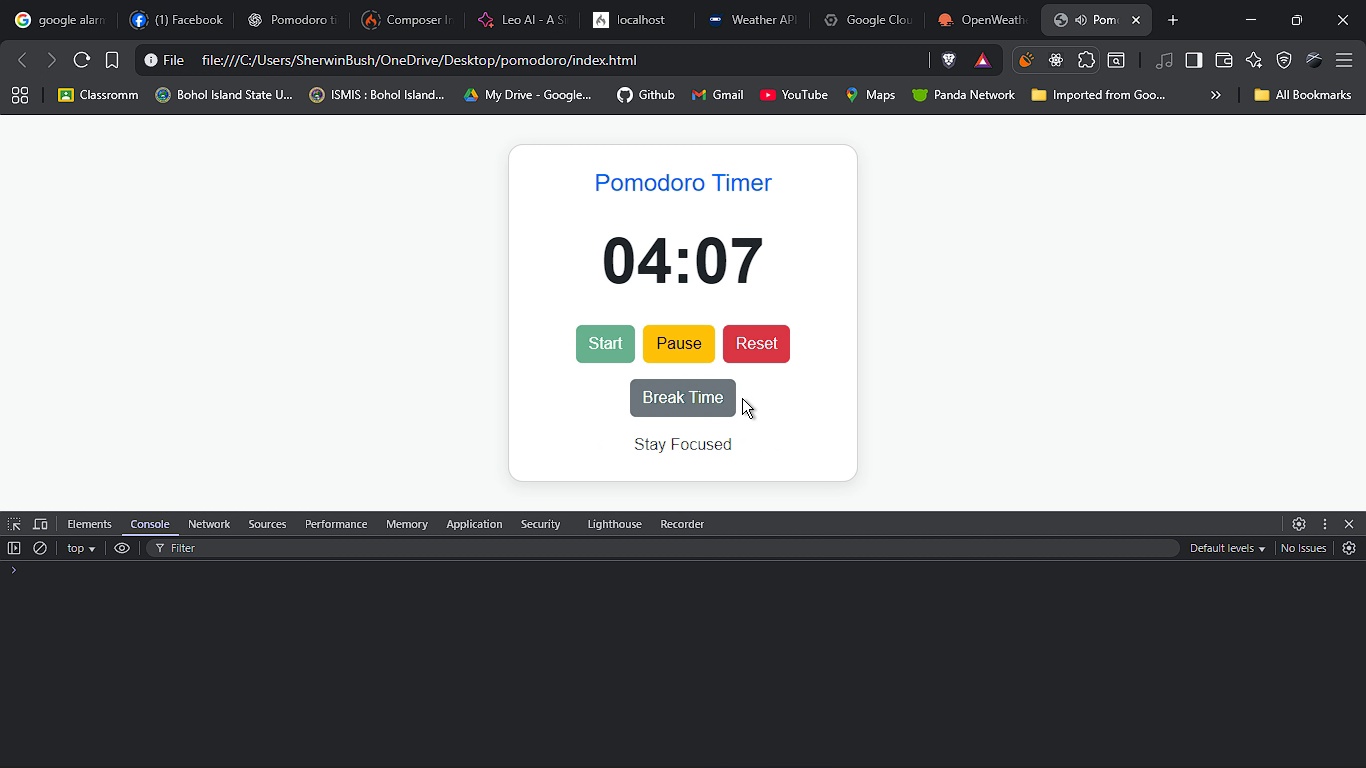 
key(Alt+Tab)
 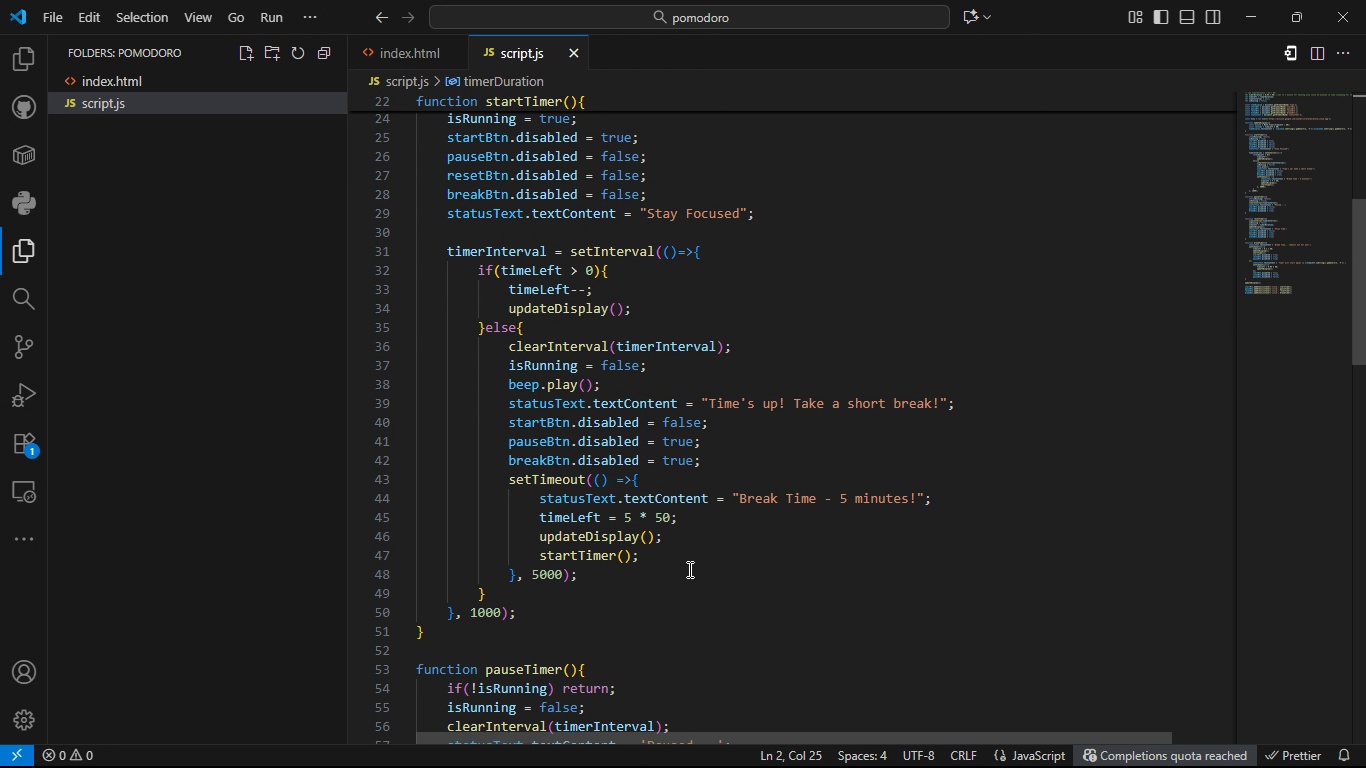 
wait(5.98)
 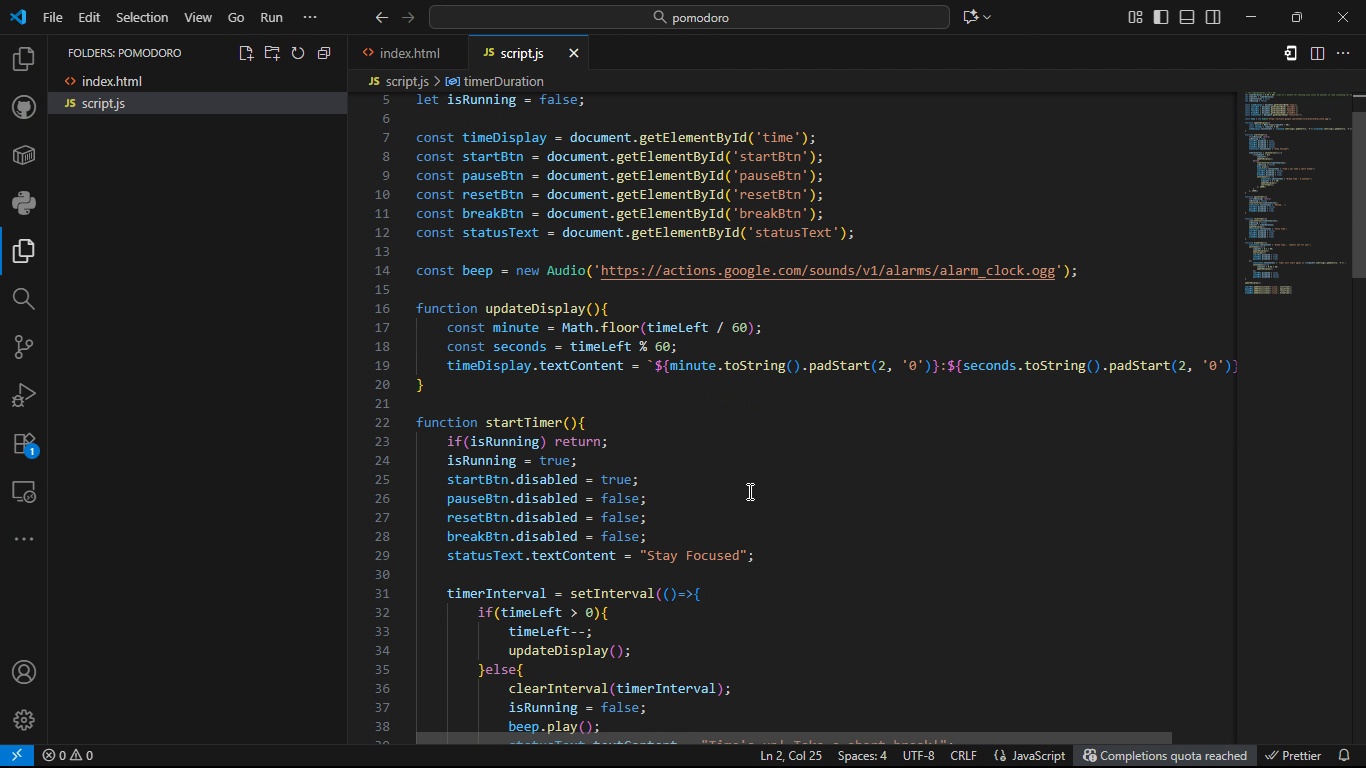 
double_click([674, 497])
 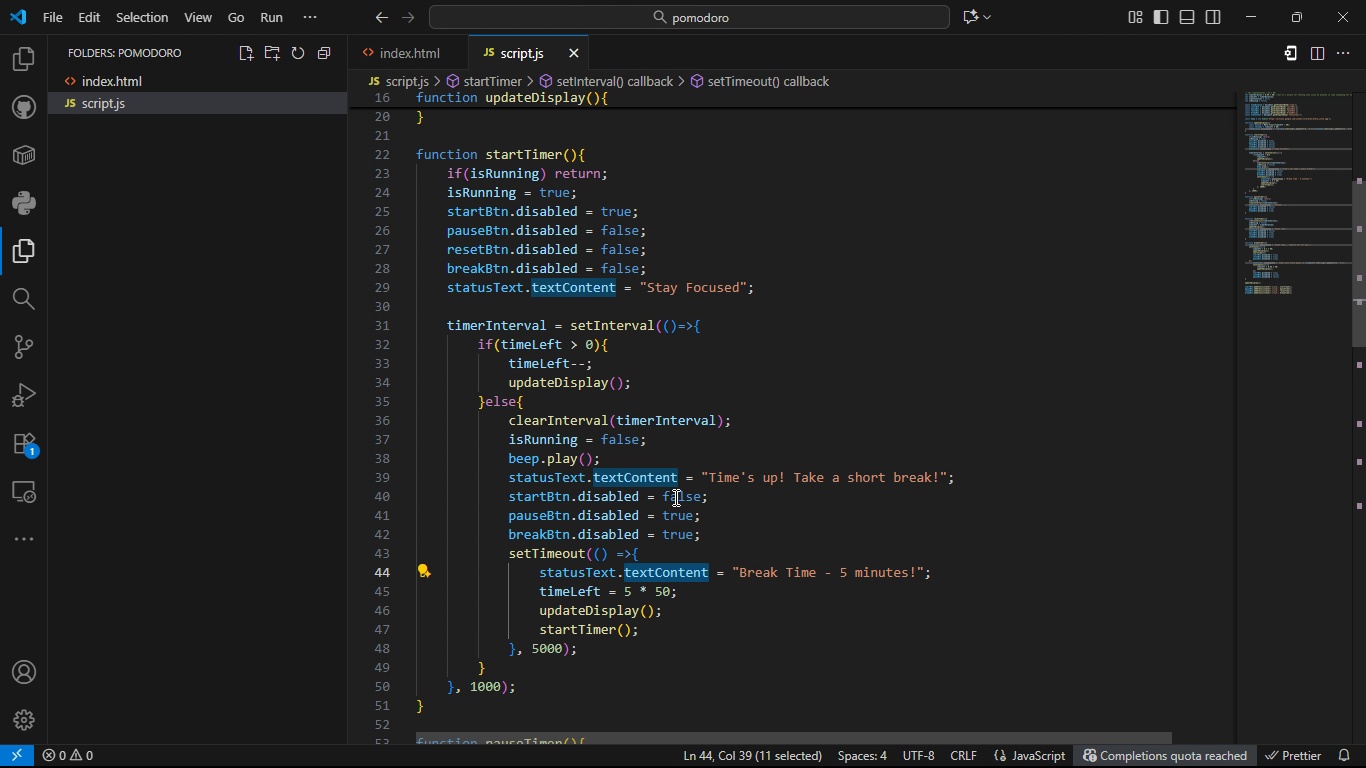 
wait(8.59)
 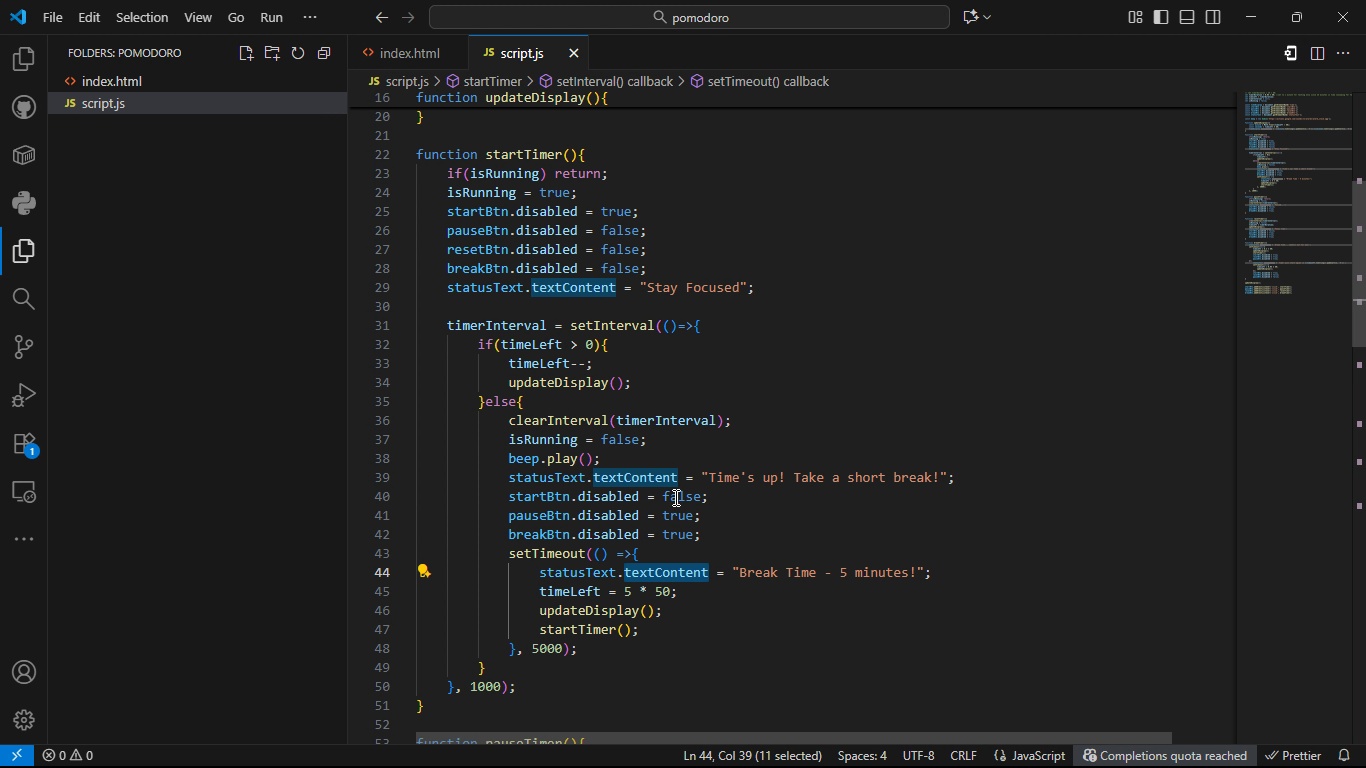 
left_click_drag(start_coordinate=[535, 483], to_coordinate=[938, 475])
 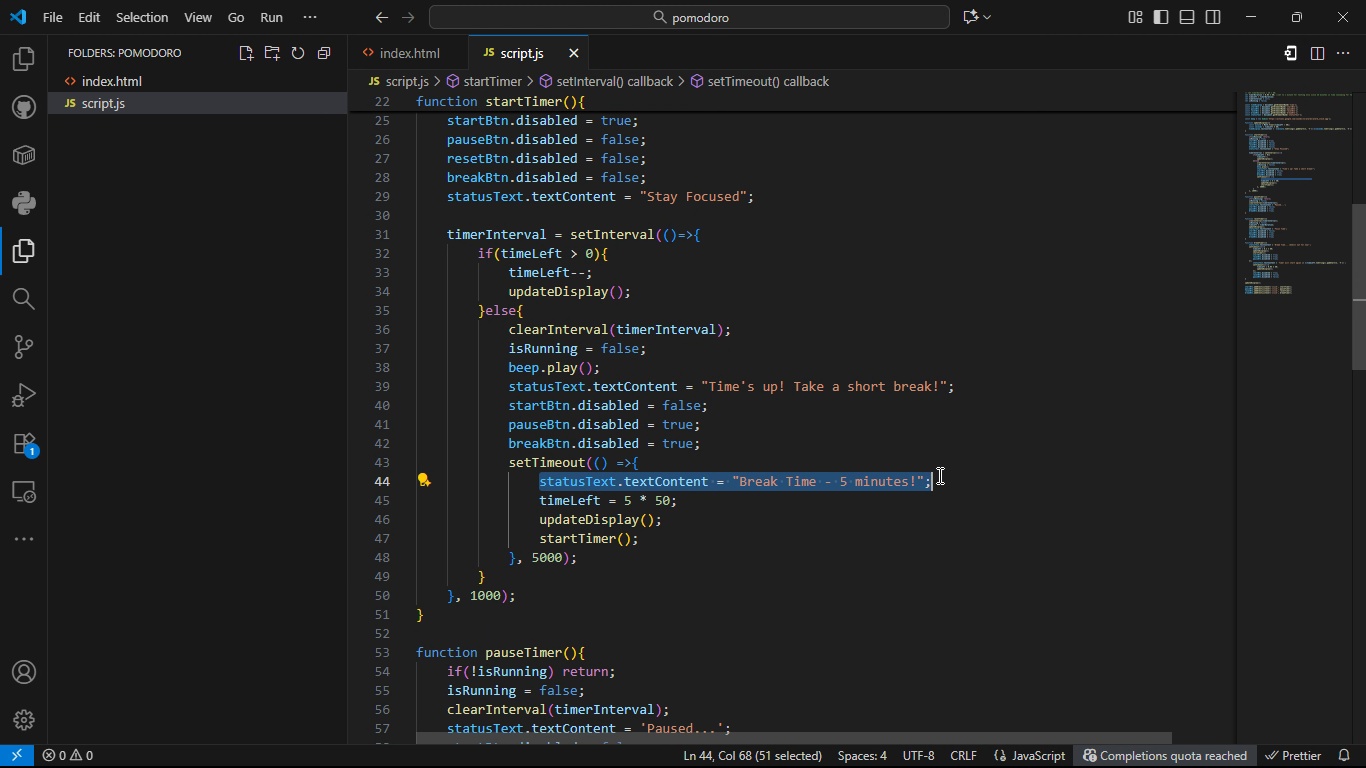 
key(Control+C)
 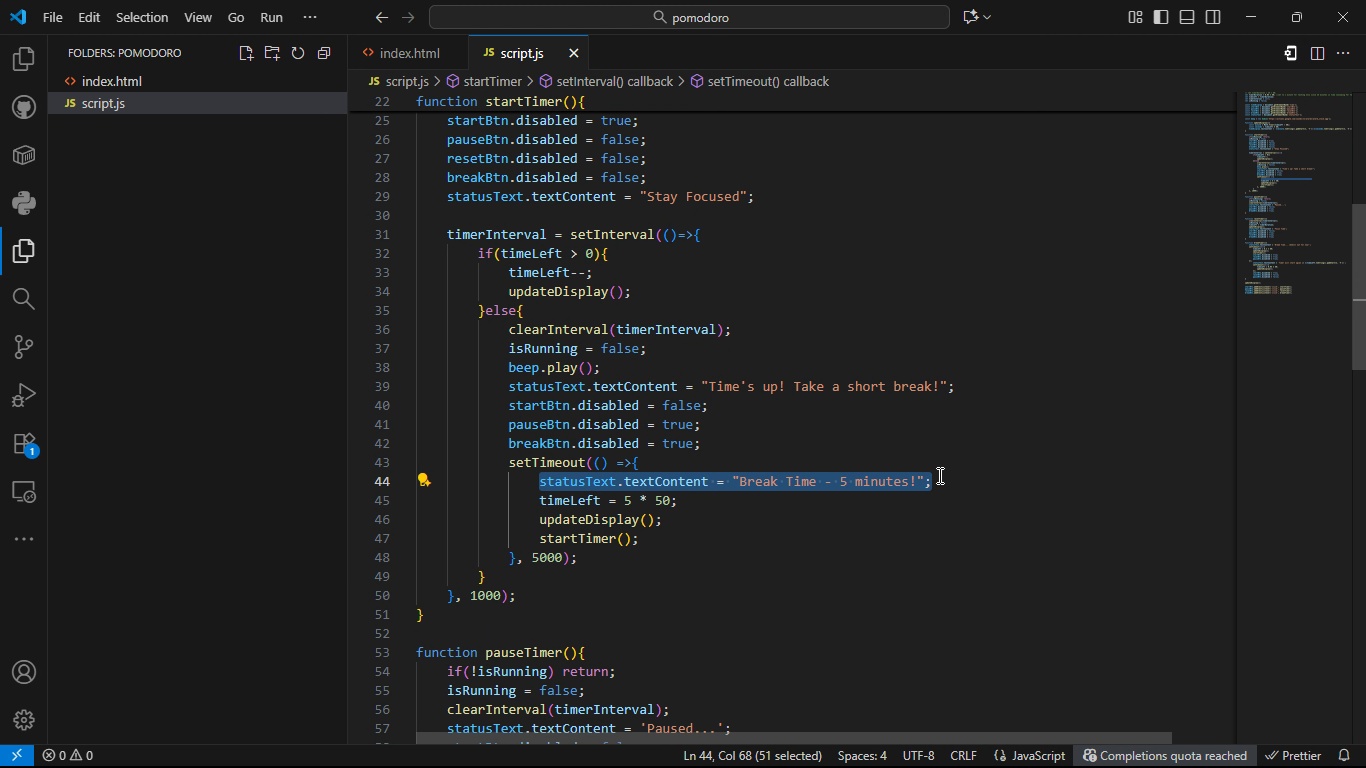 
key(Backspace)
 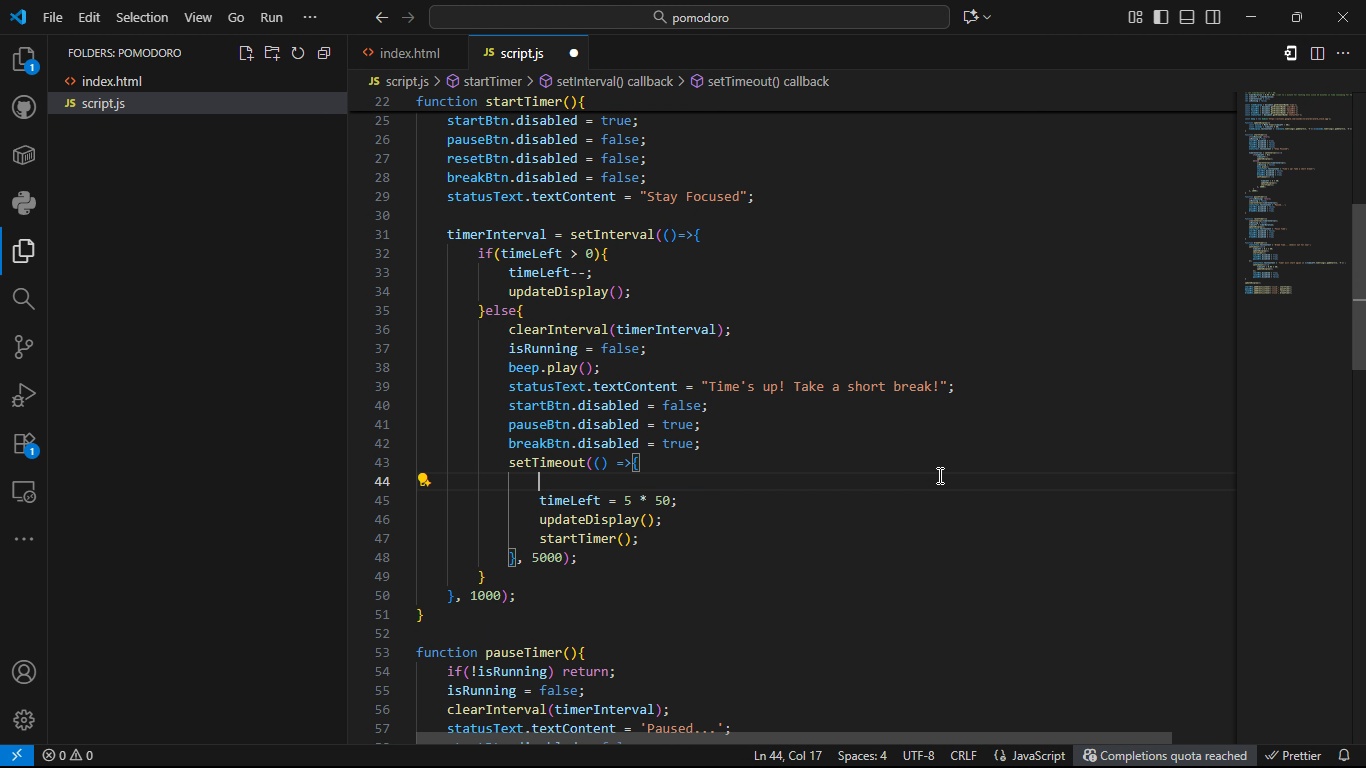 
key(Backspace)
 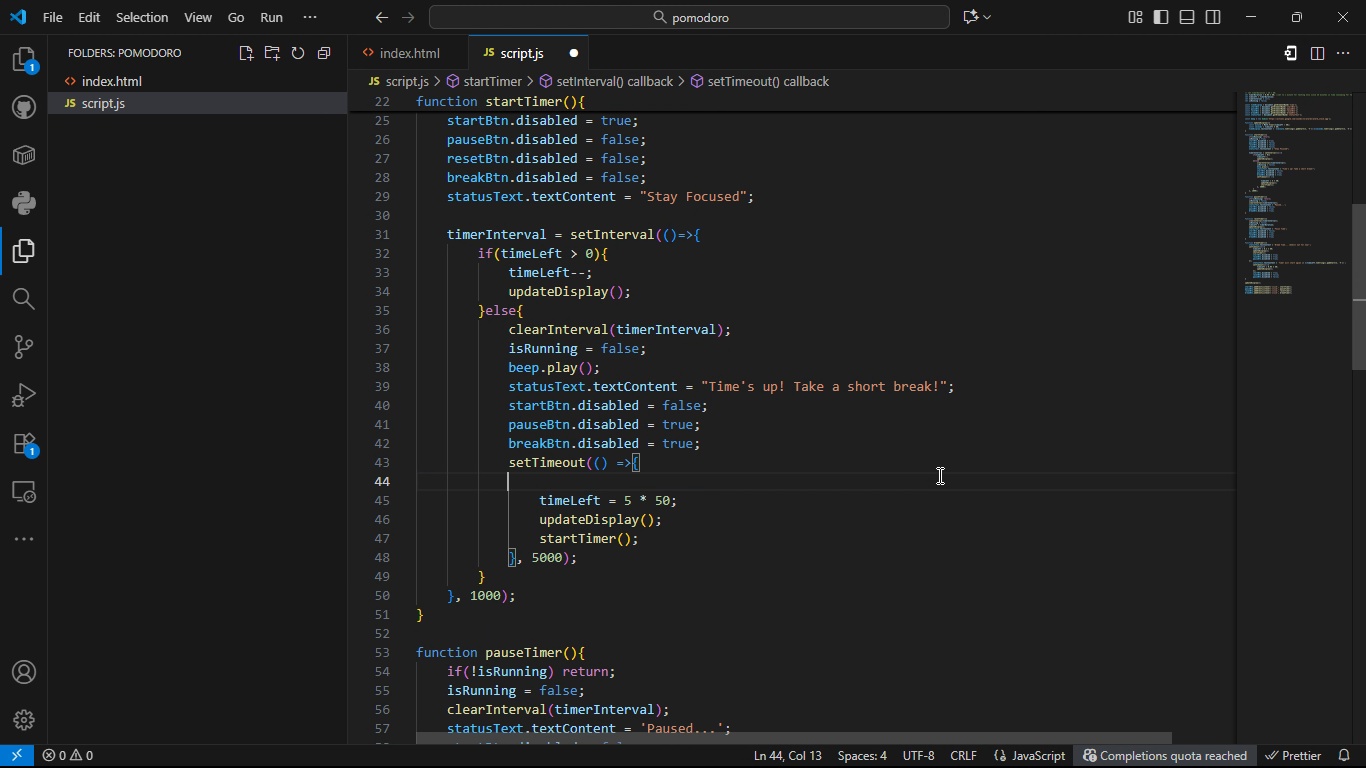 
key(Backspace)
 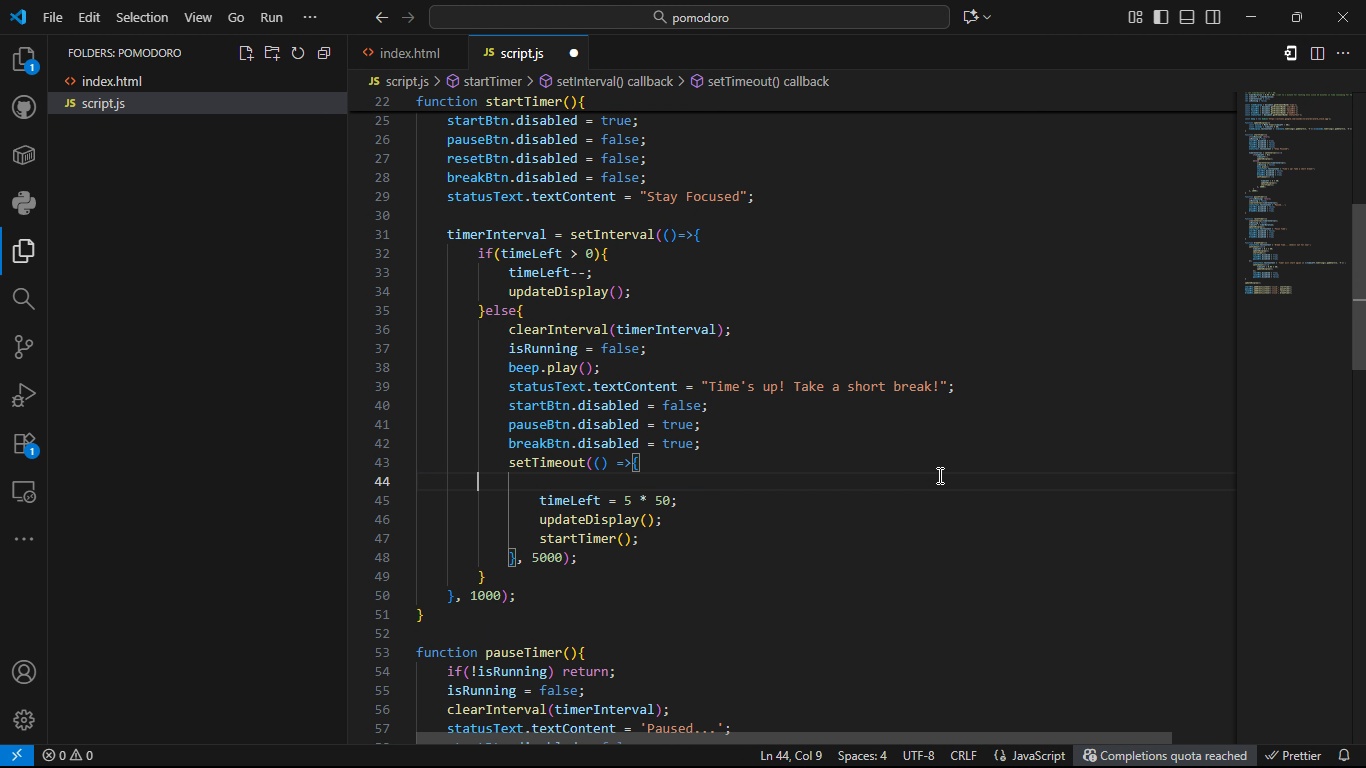 
key(Backspace)
 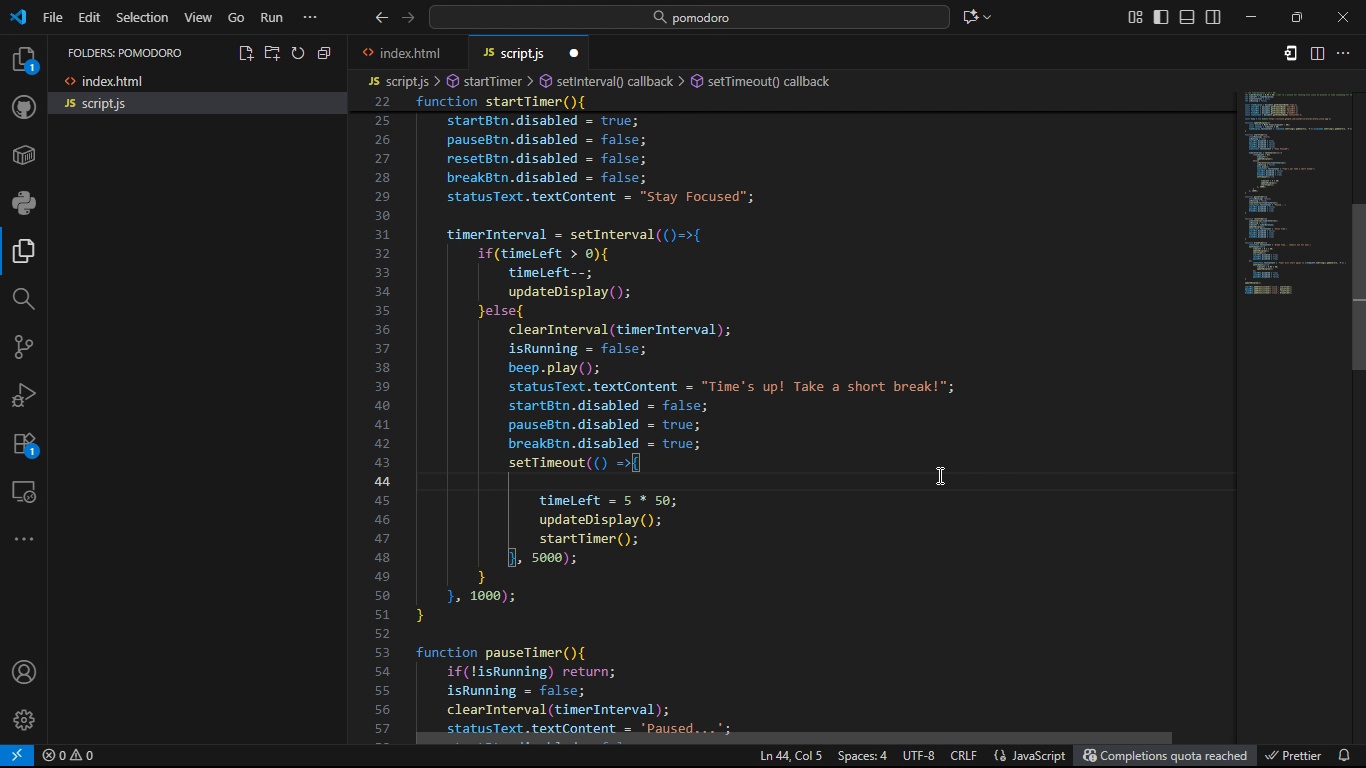 
key(Backspace)
 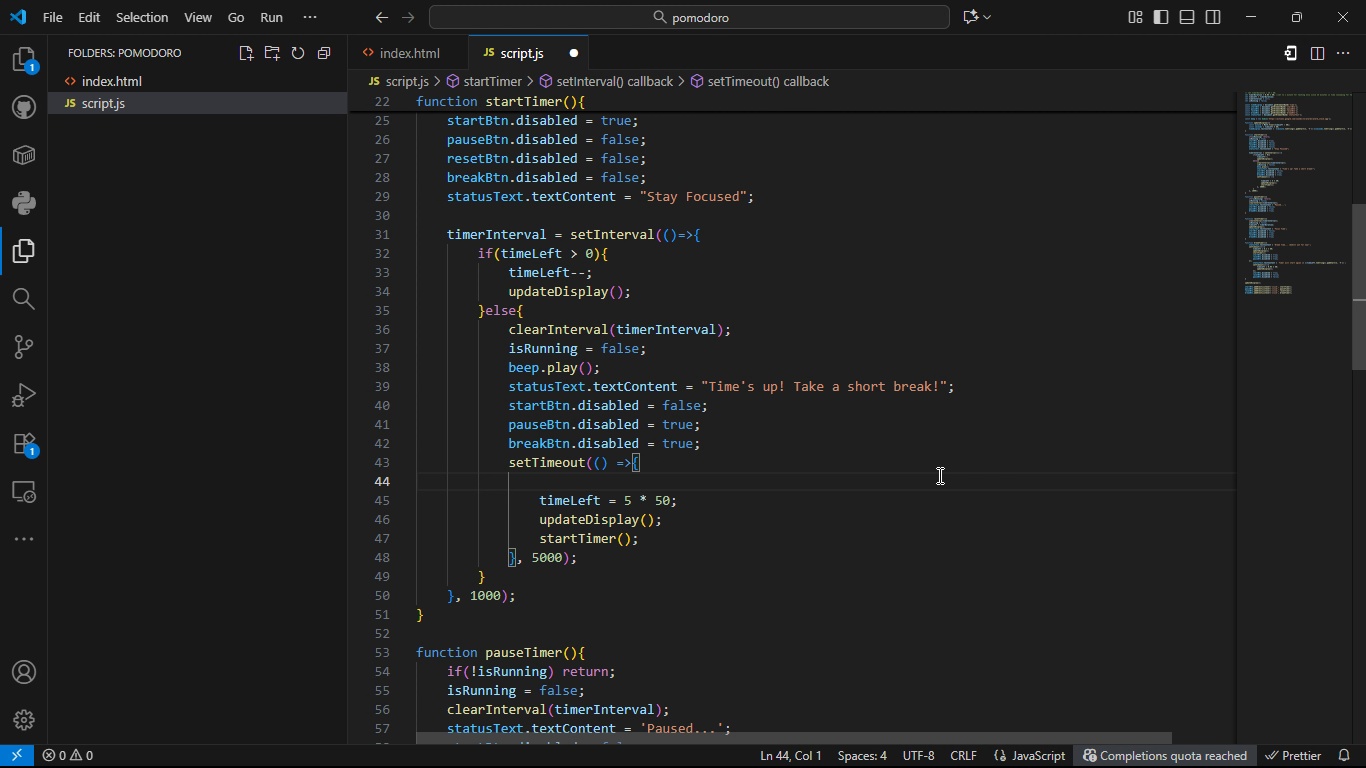 
key(Control+Z)
 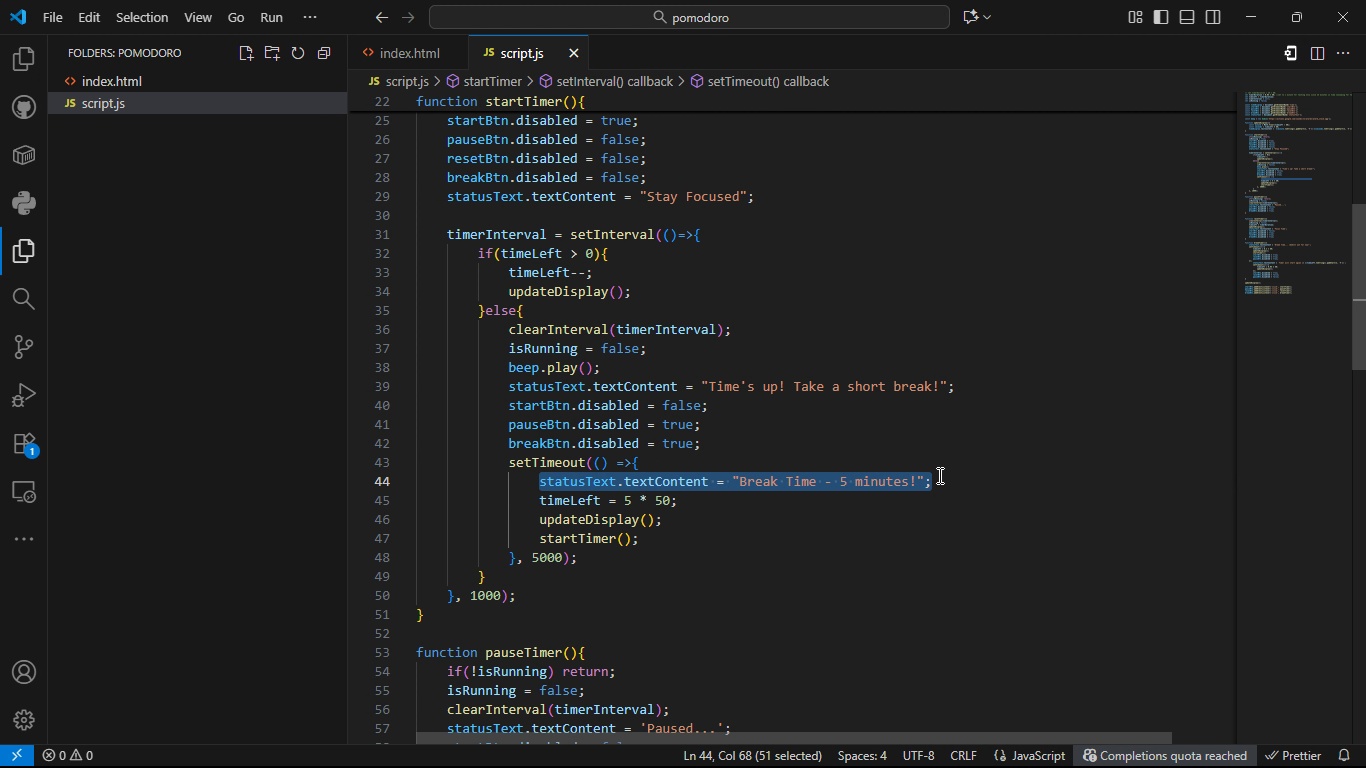 
key(Control+S)
 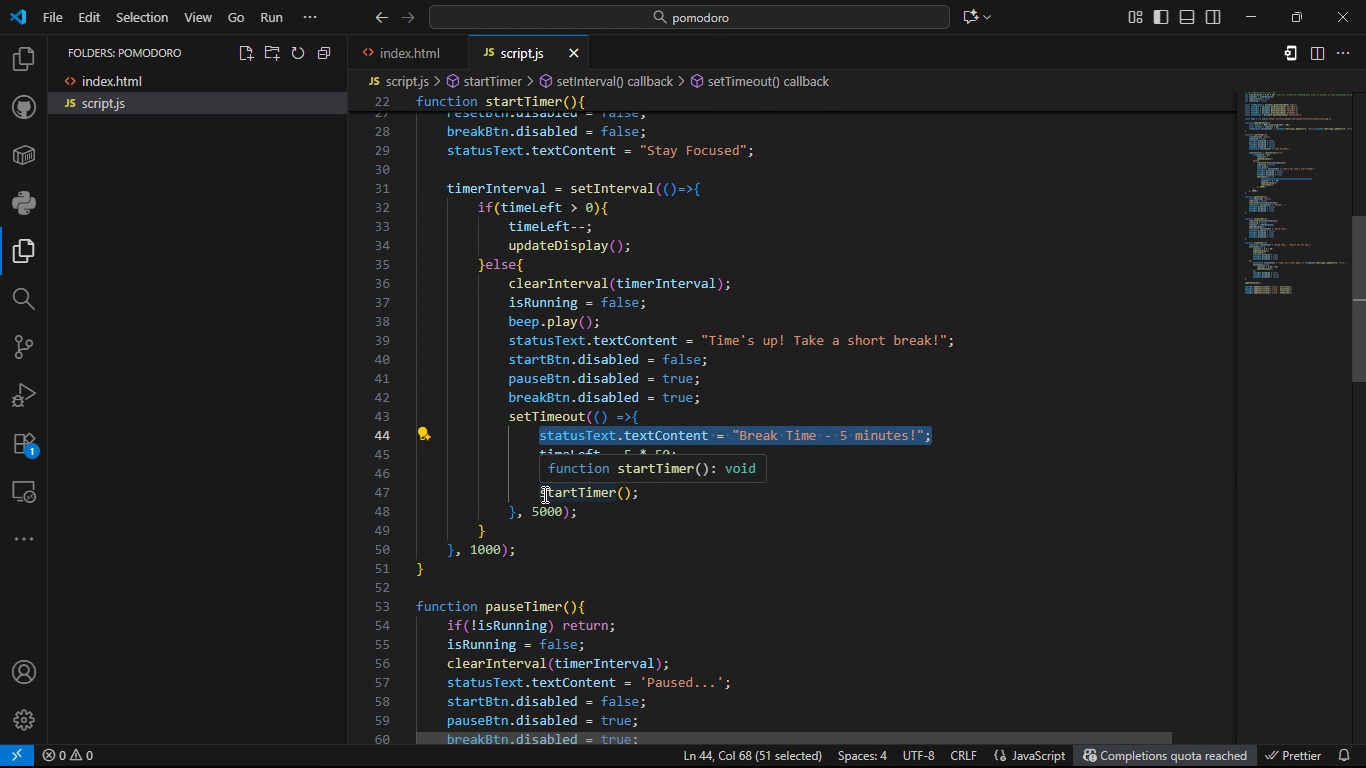 
left_click_drag(start_coordinate=[535, 494], to_coordinate=[652, 492])
 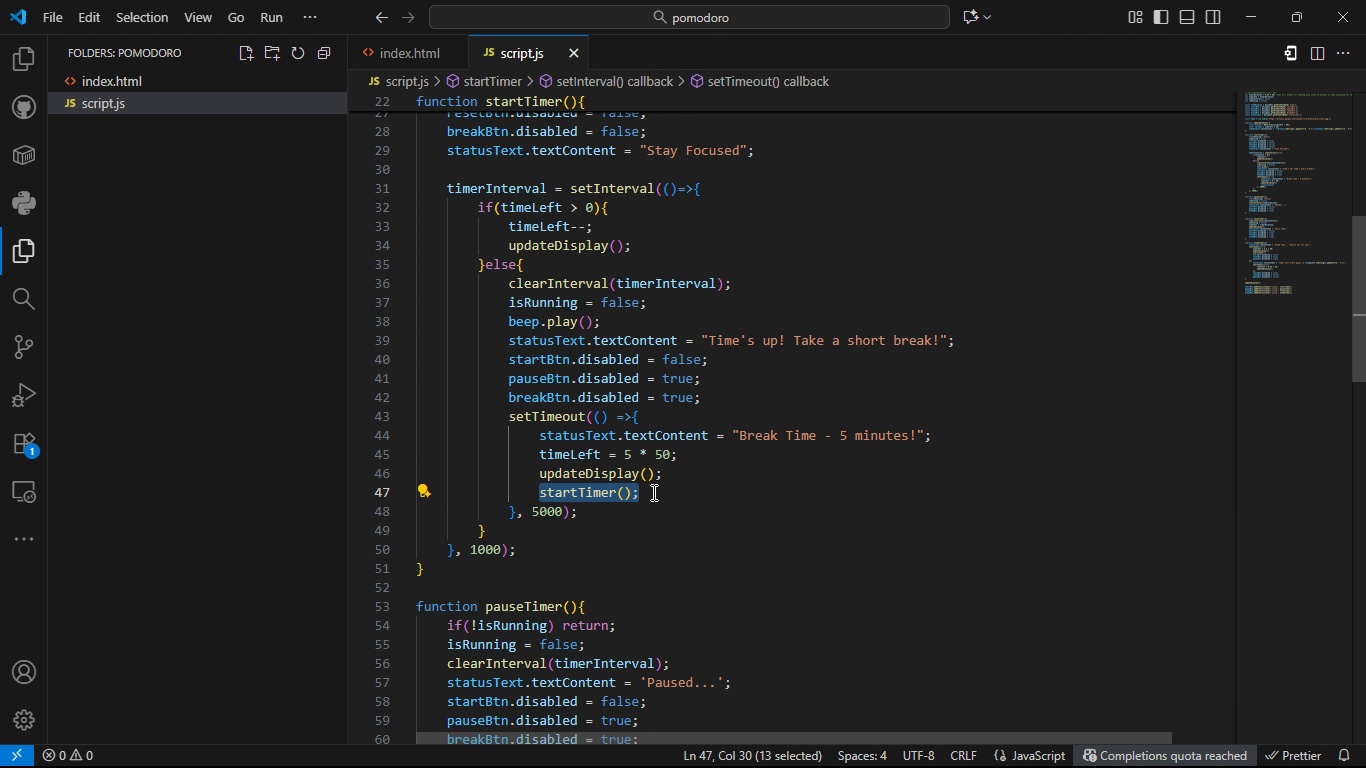 
key(Control+C)
 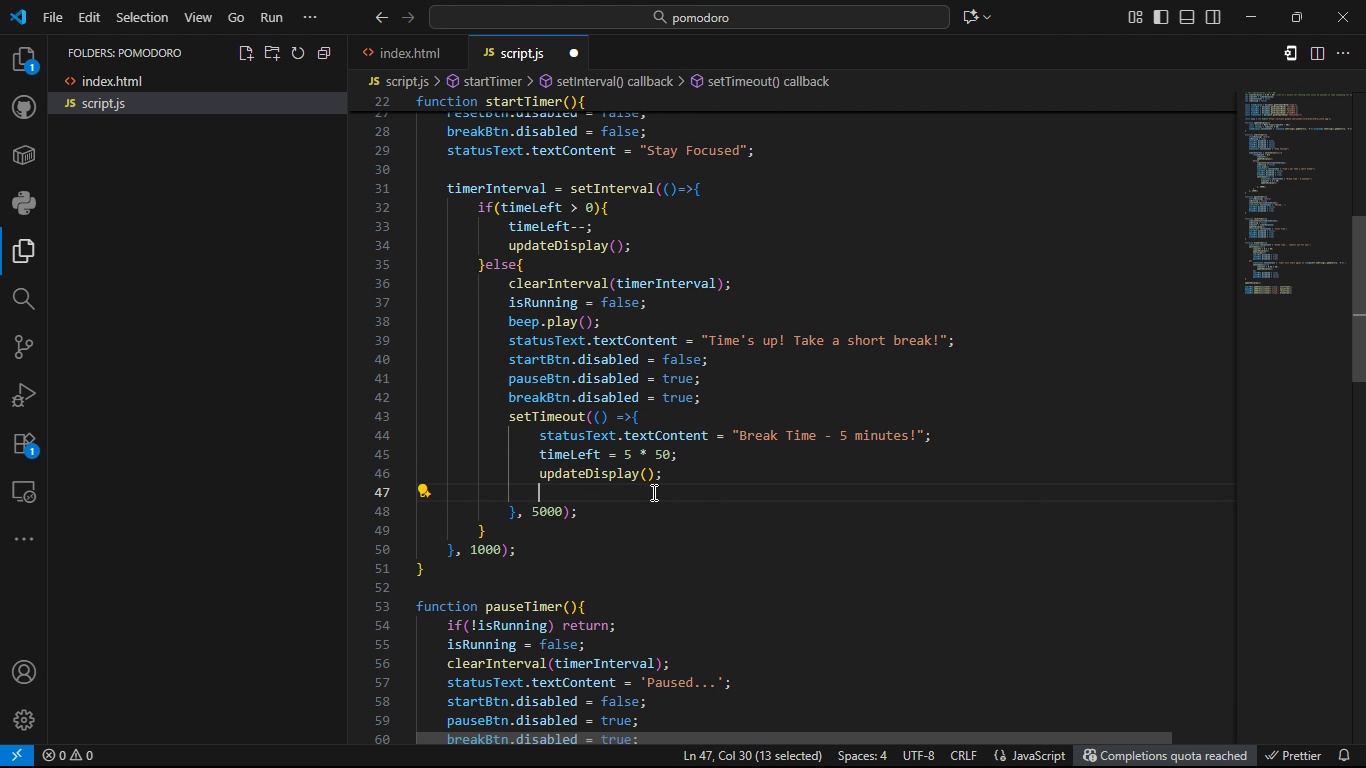 
key(Backspace)
 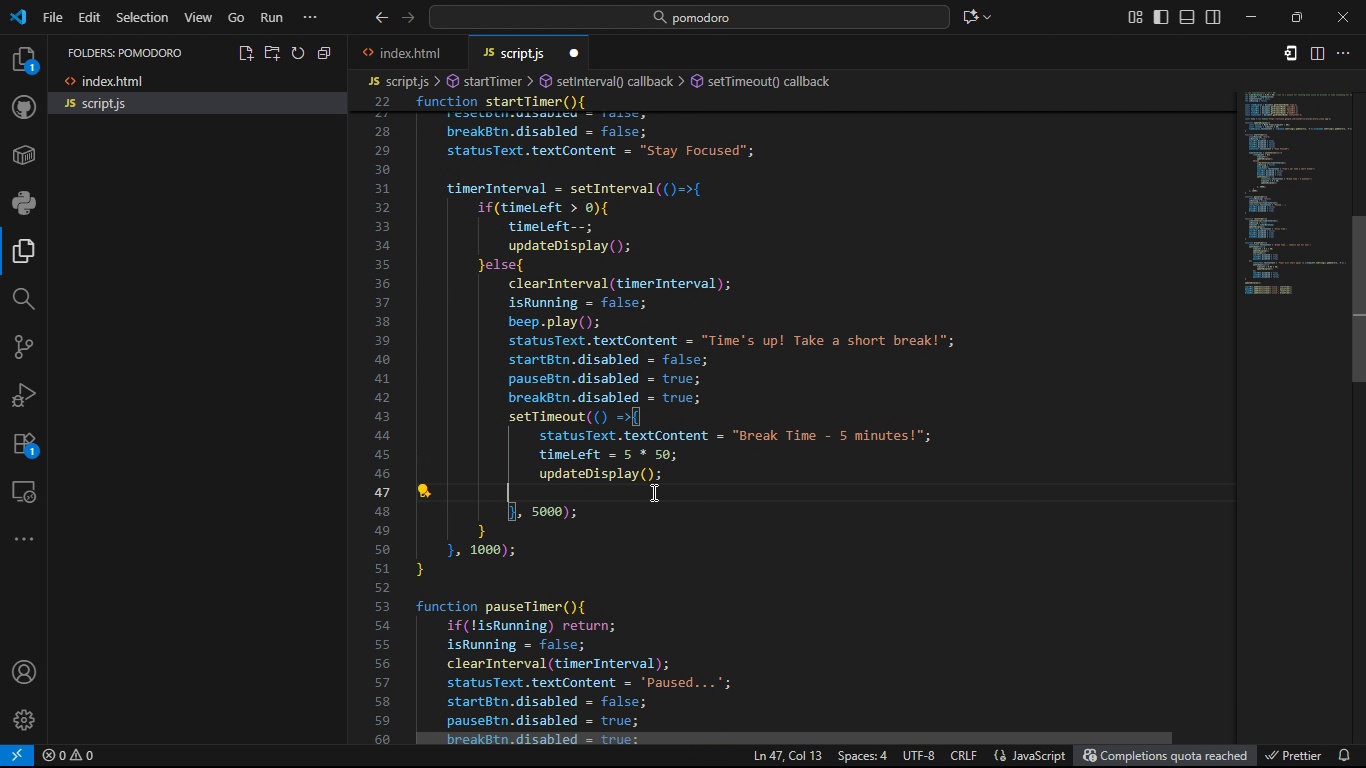 
key(Backspace)
 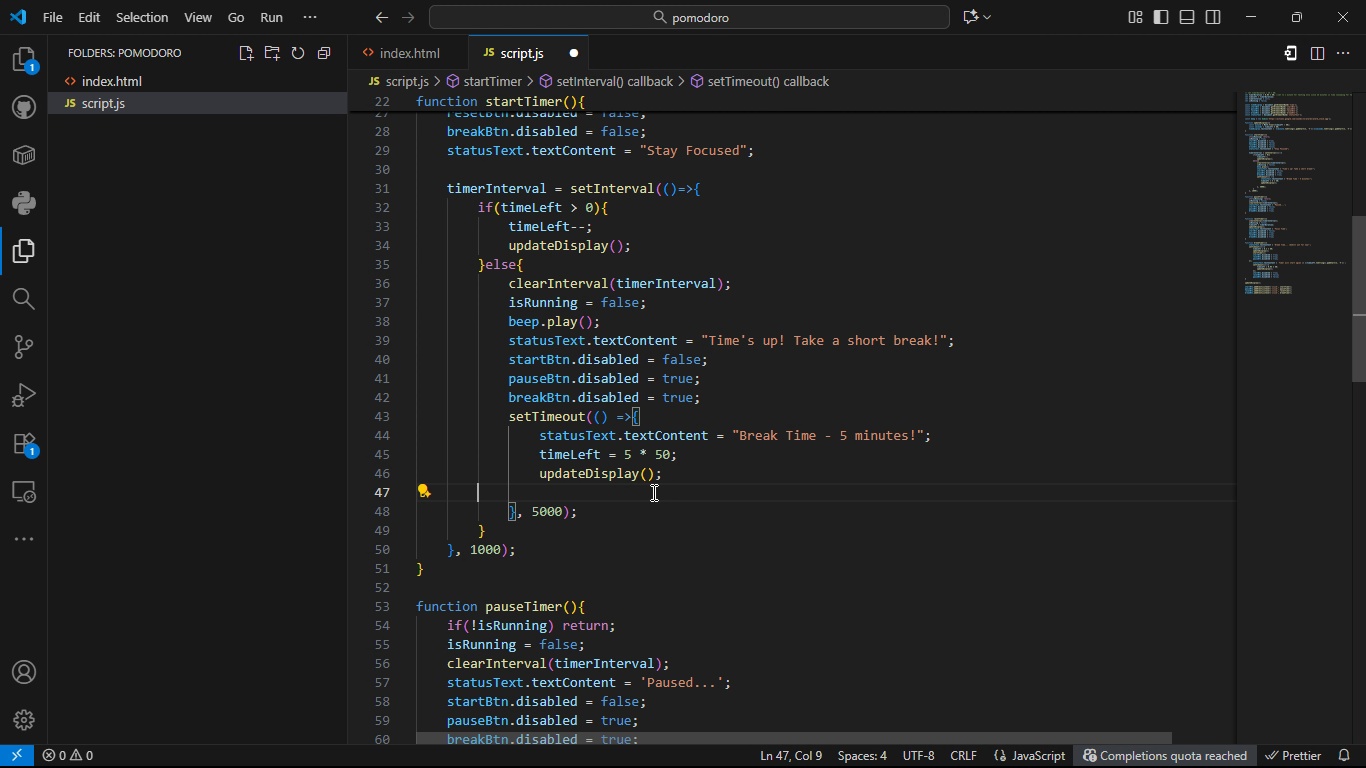 
key(Backspace)
 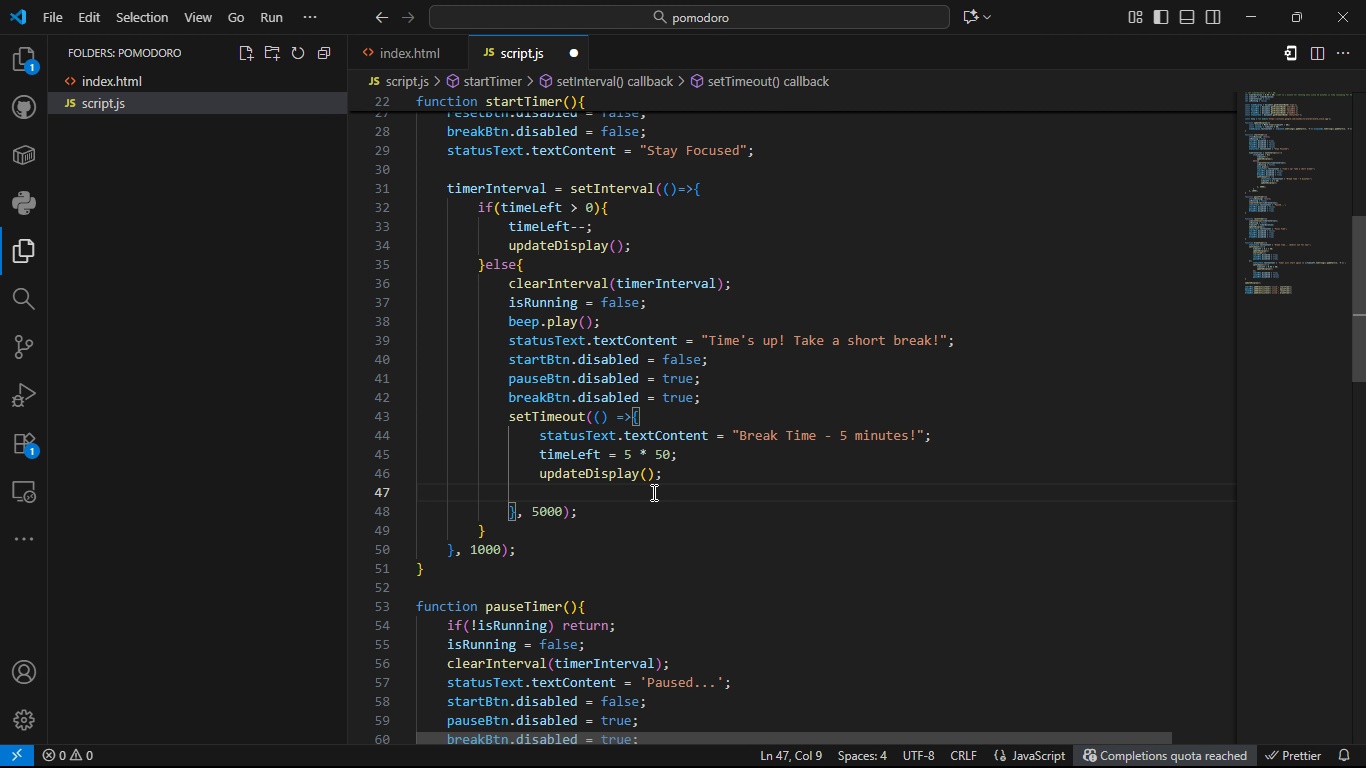 
key(Backspace)
 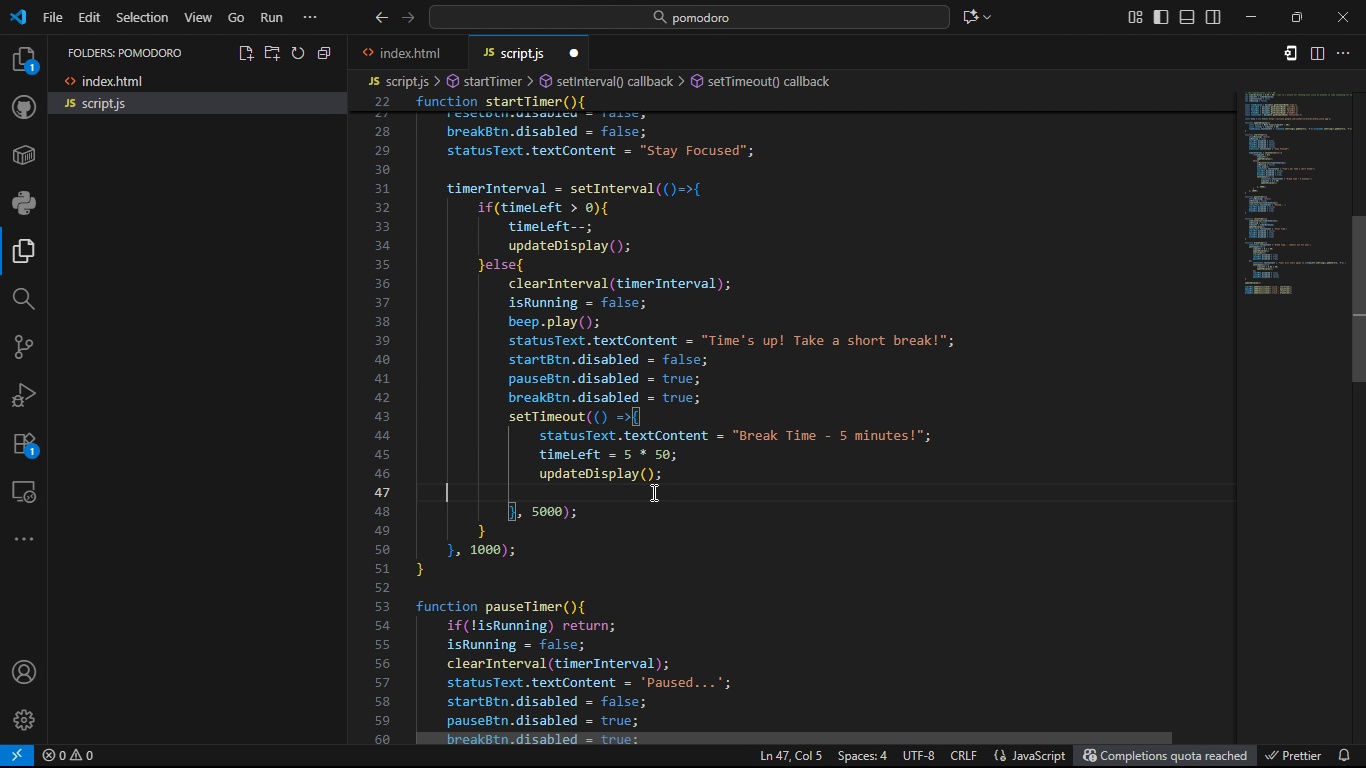 
key(Backspace)
 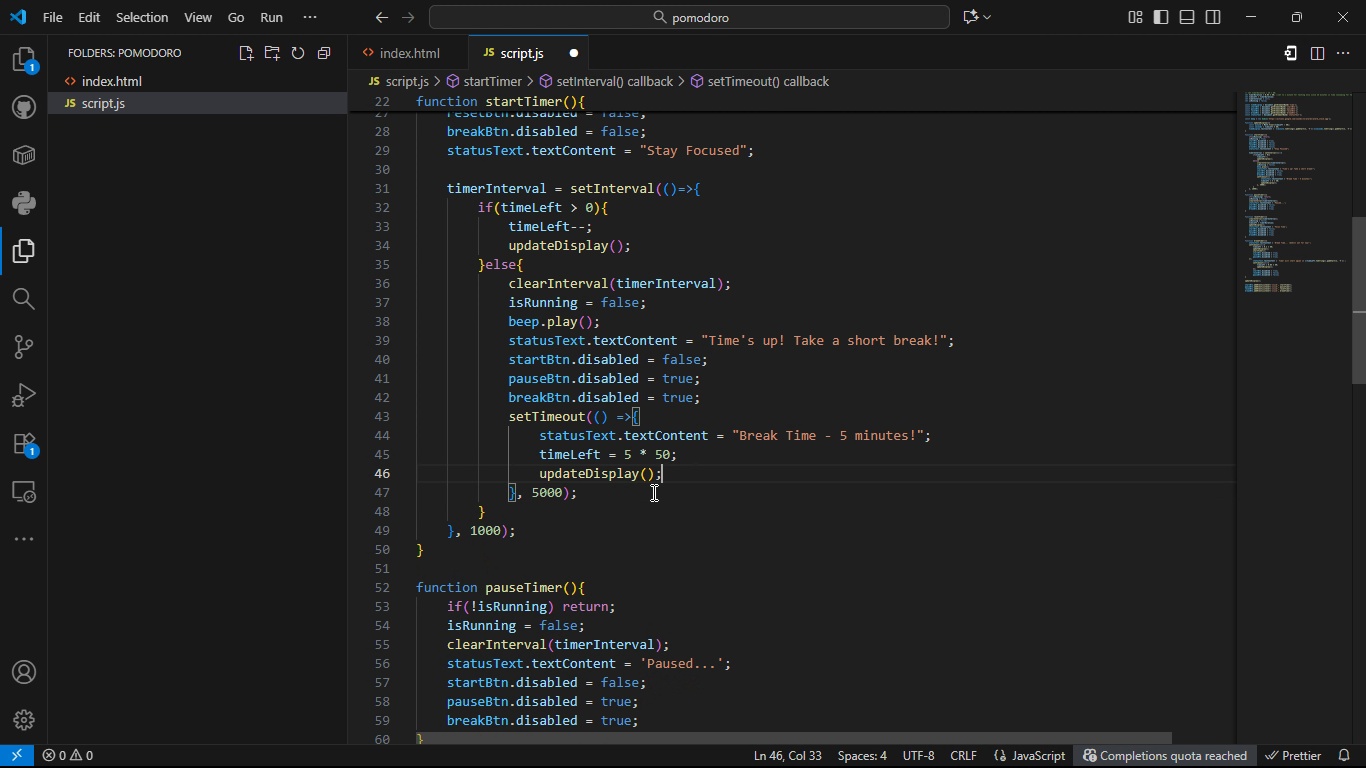 
key(Backspace)
 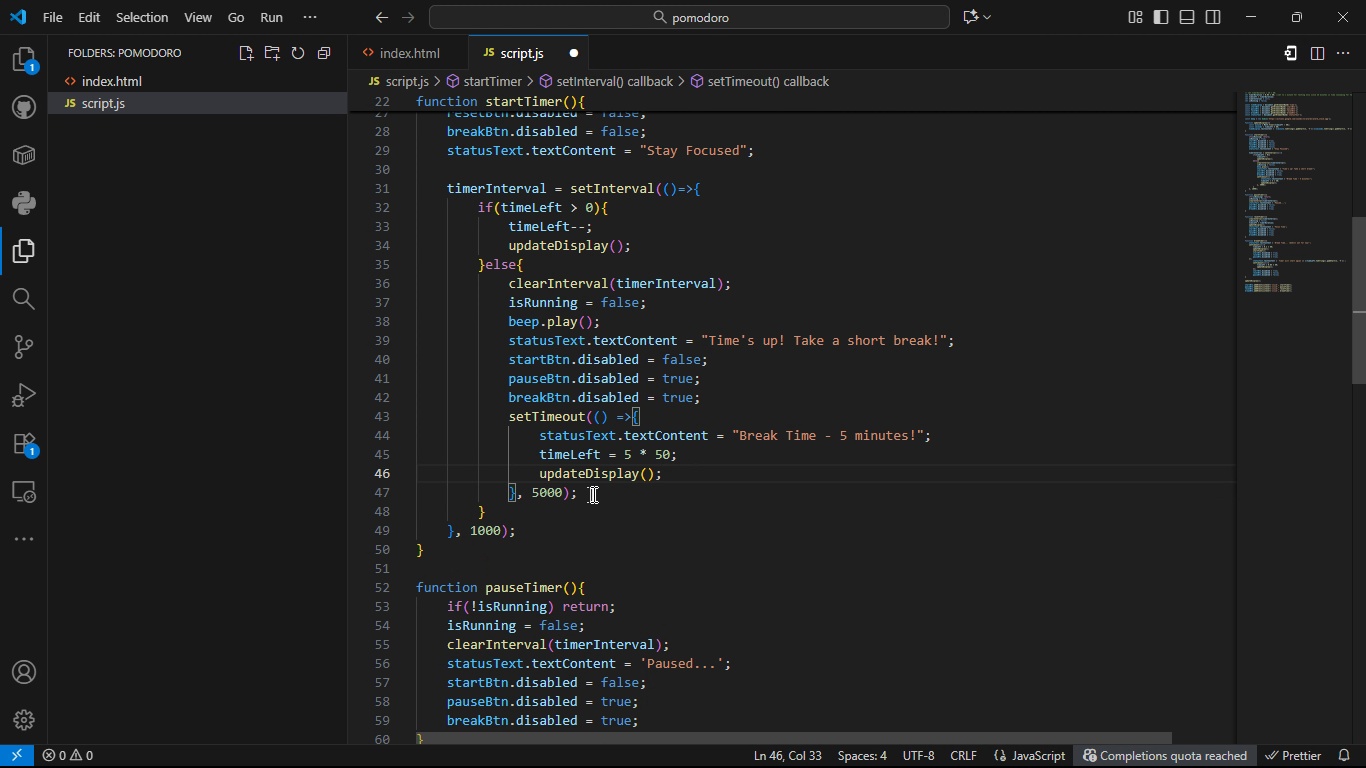 
left_click([598, 494])
 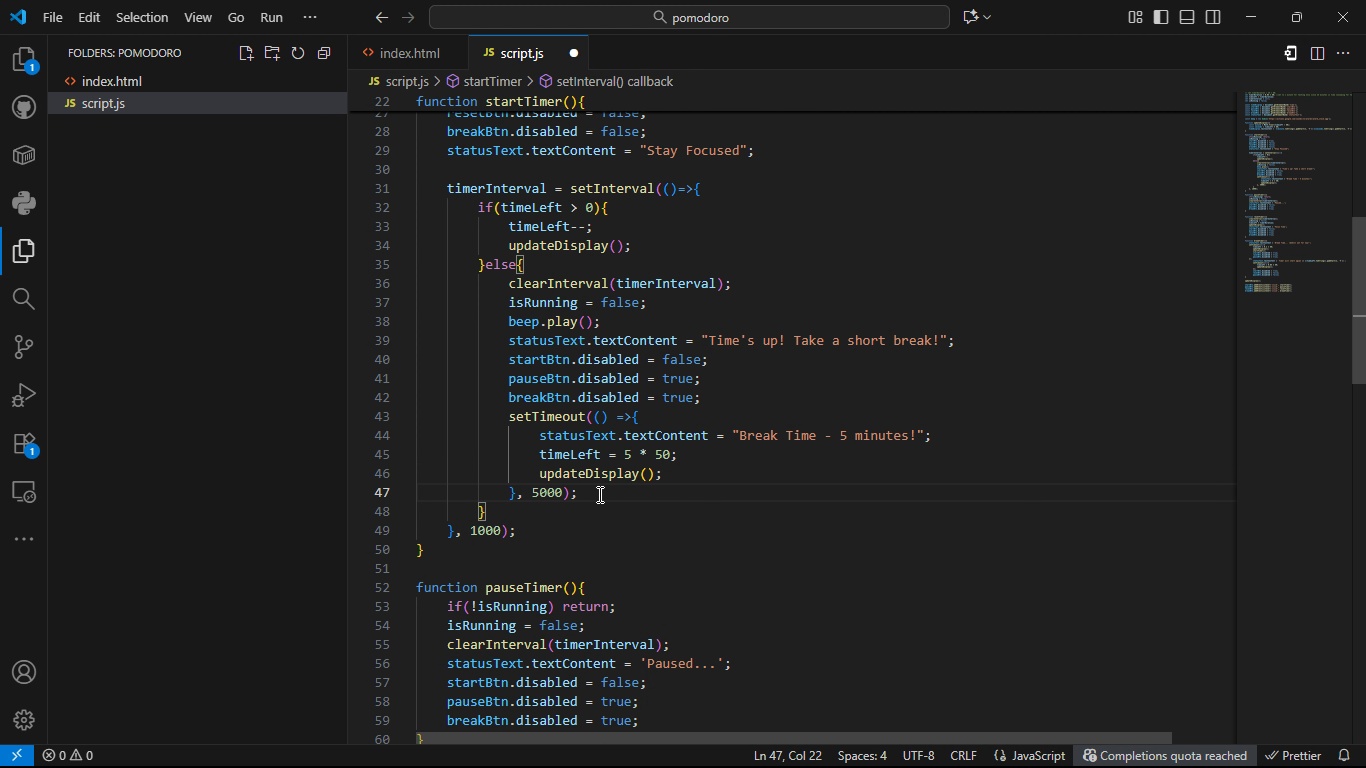 
key(Enter)
 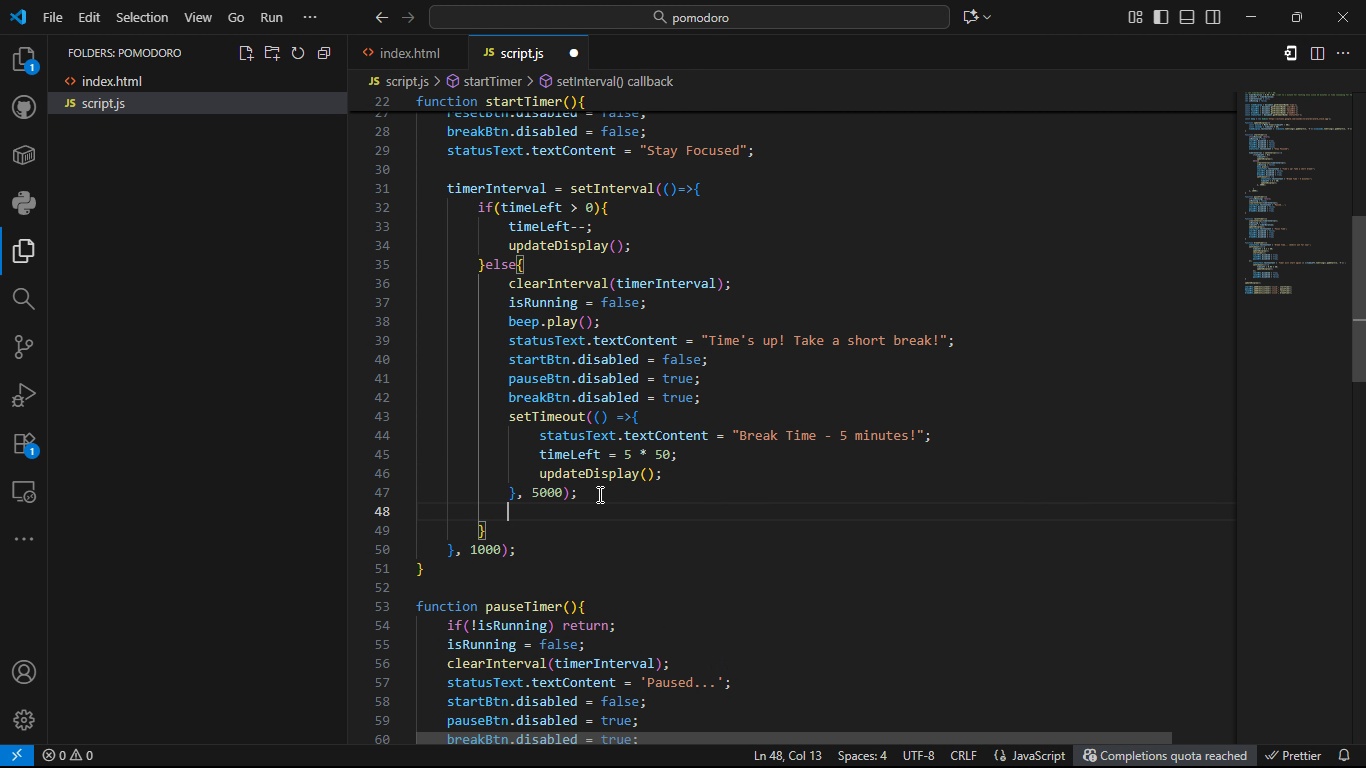 
key(Control+V)
 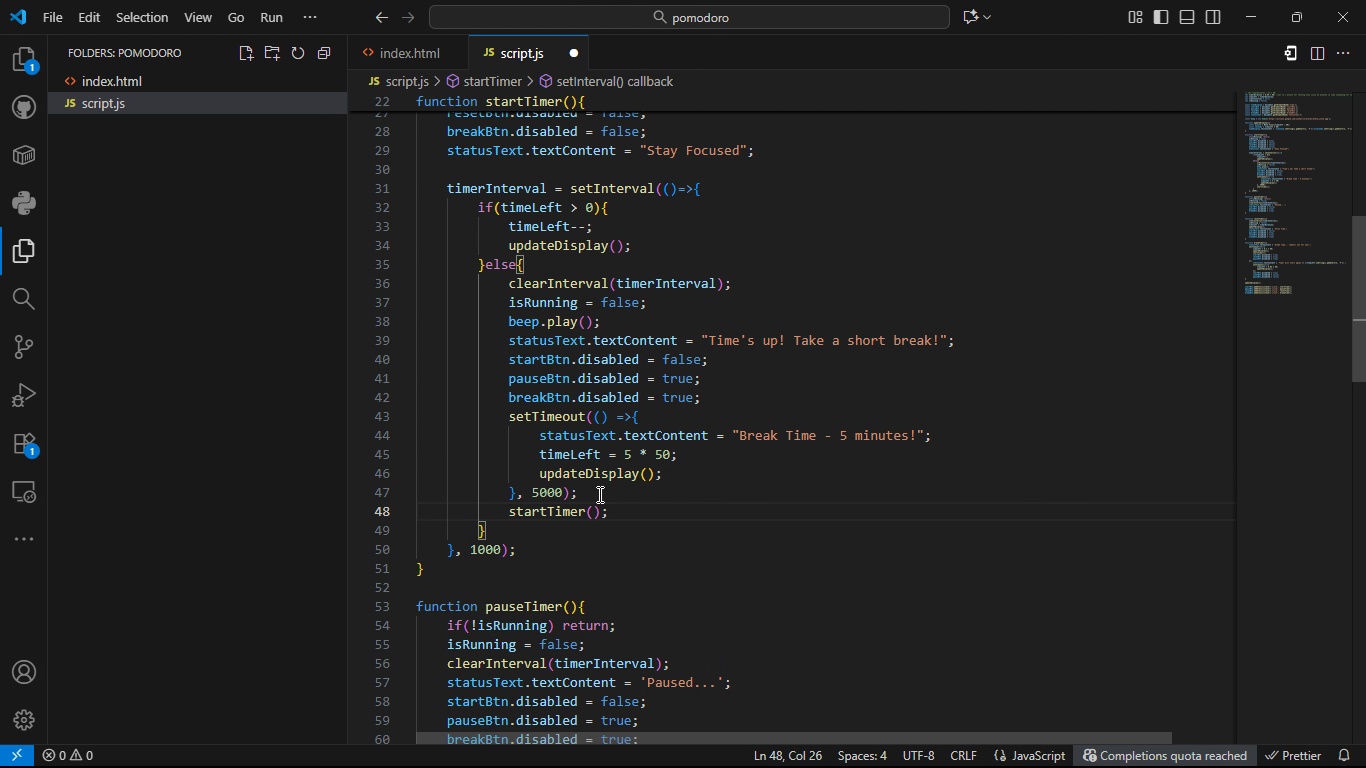 
key(Control+S)
 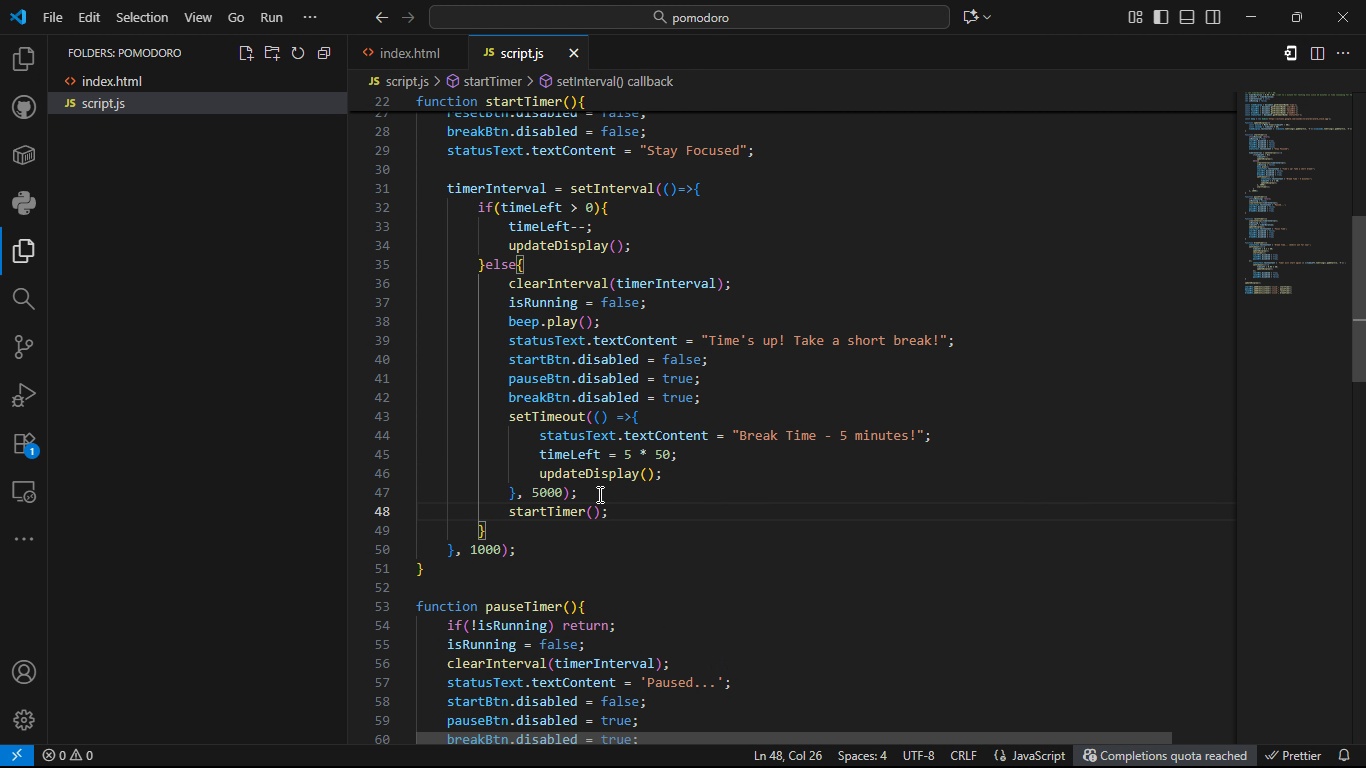 
key(Control+S)
 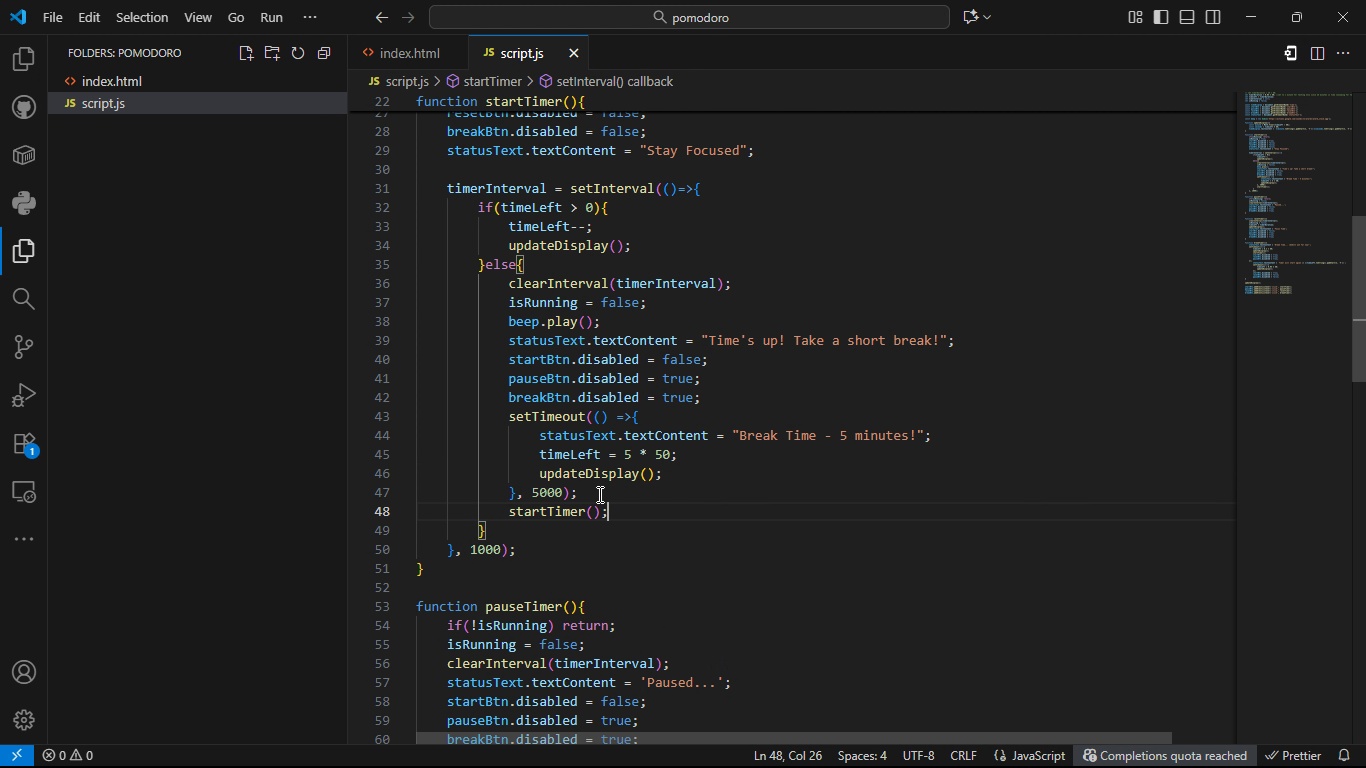 
key(Alt+AltLeft)
 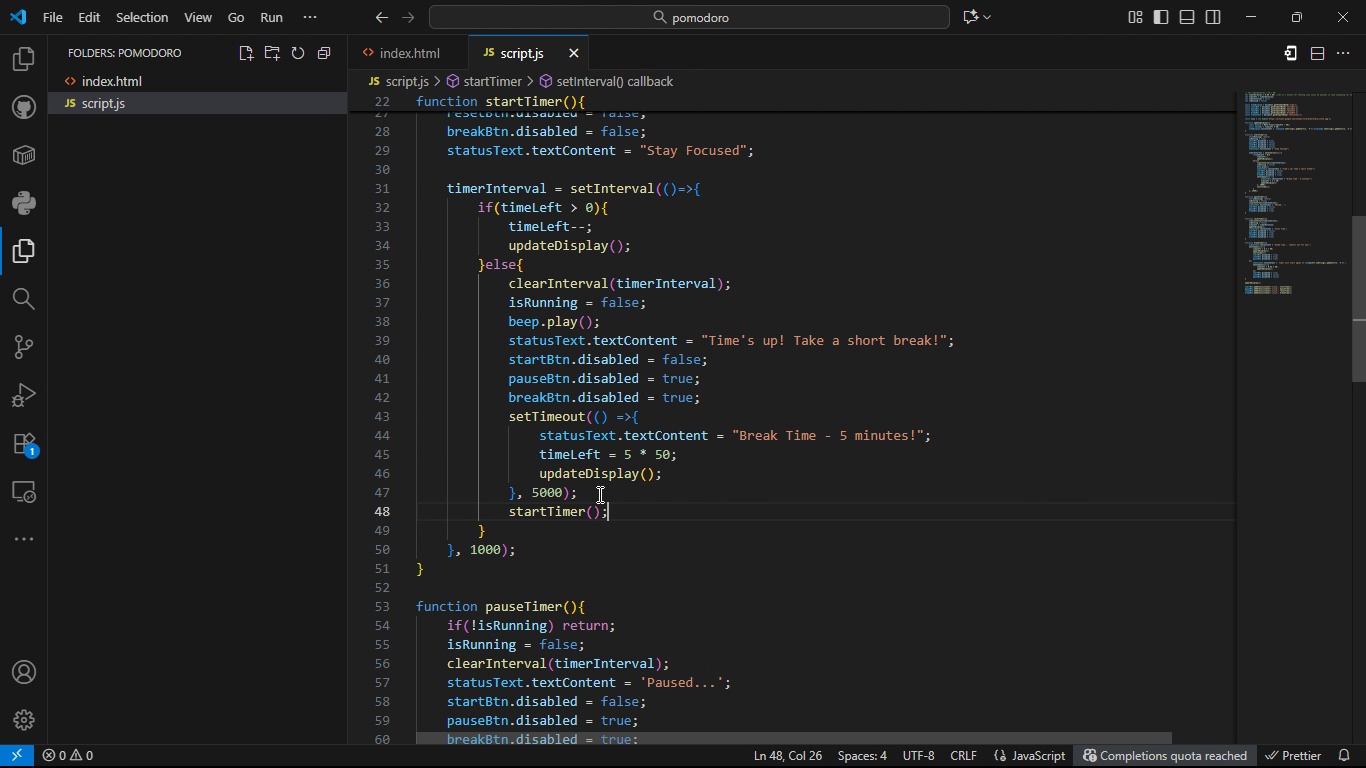 
key(Alt+AltLeft)
 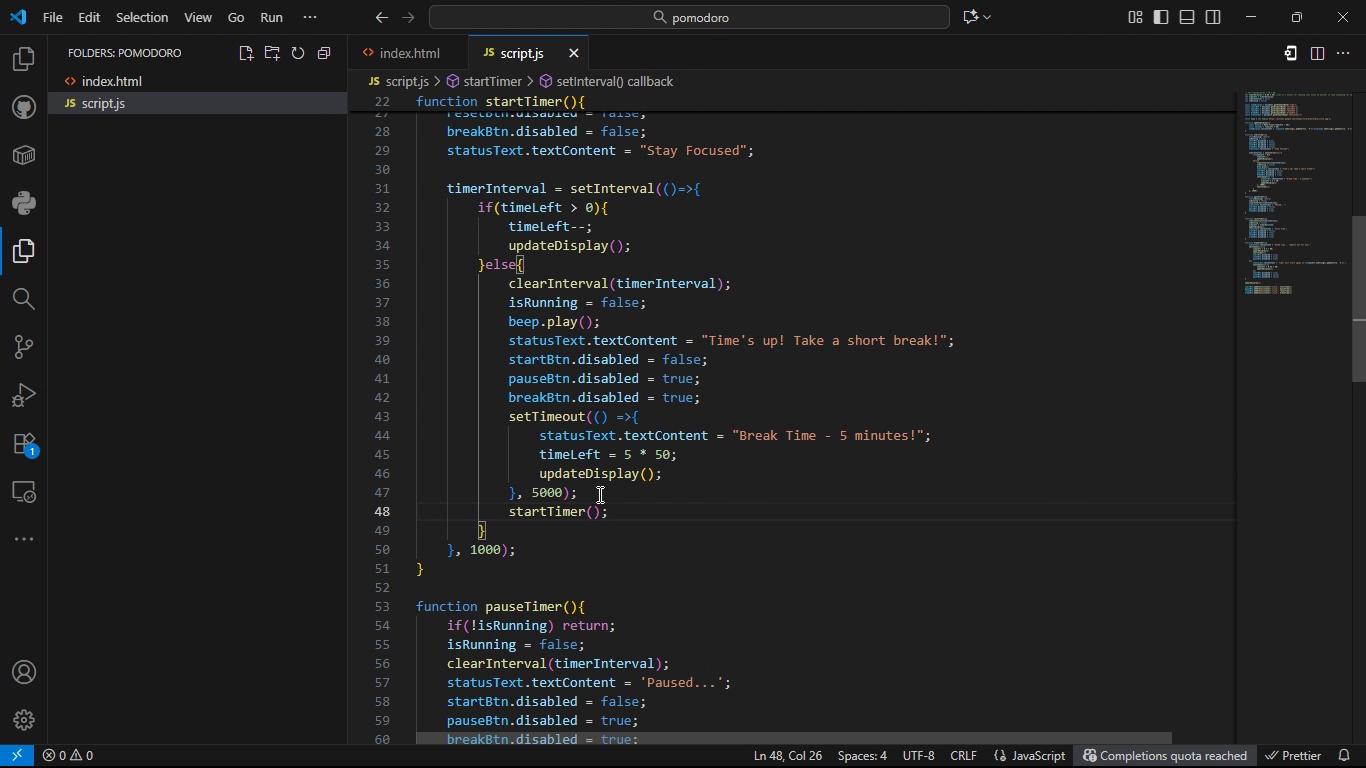 
key(Alt+Tab)
 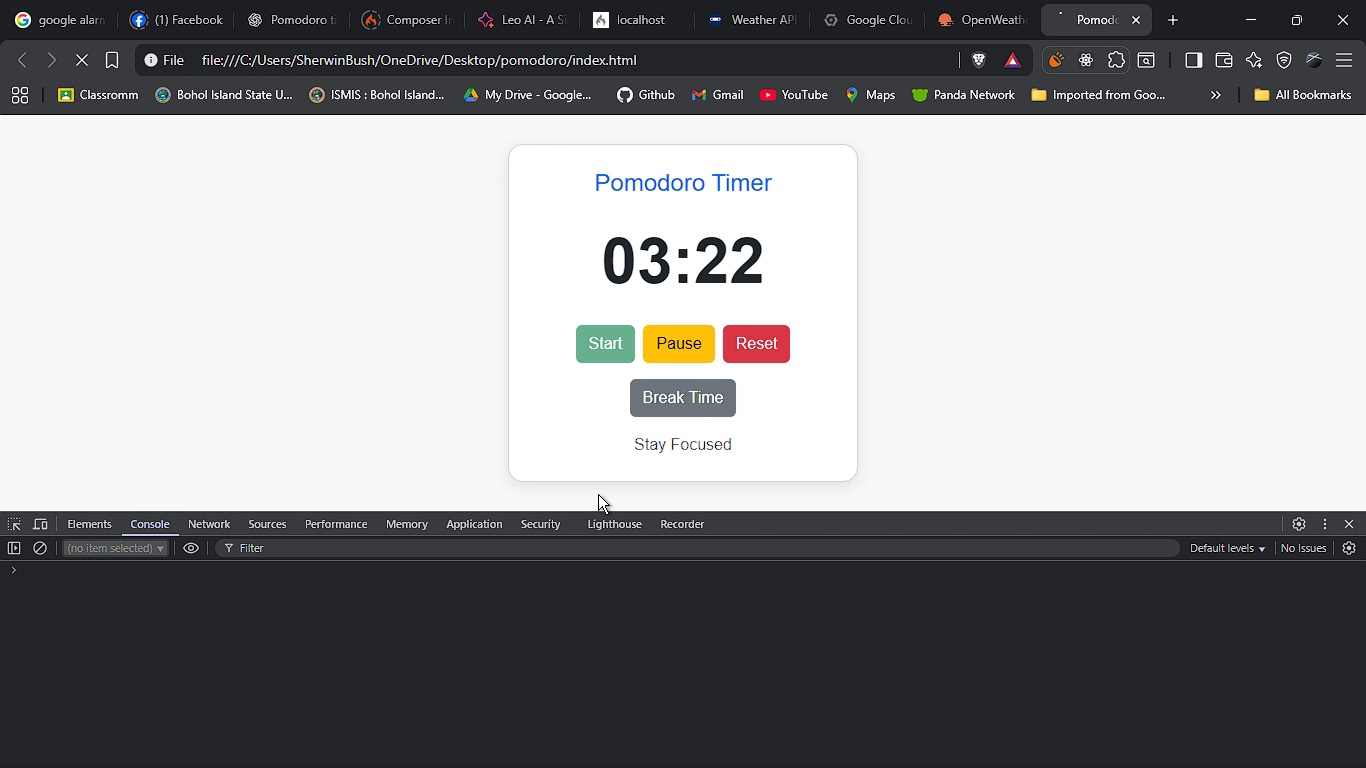 
key(F5)
 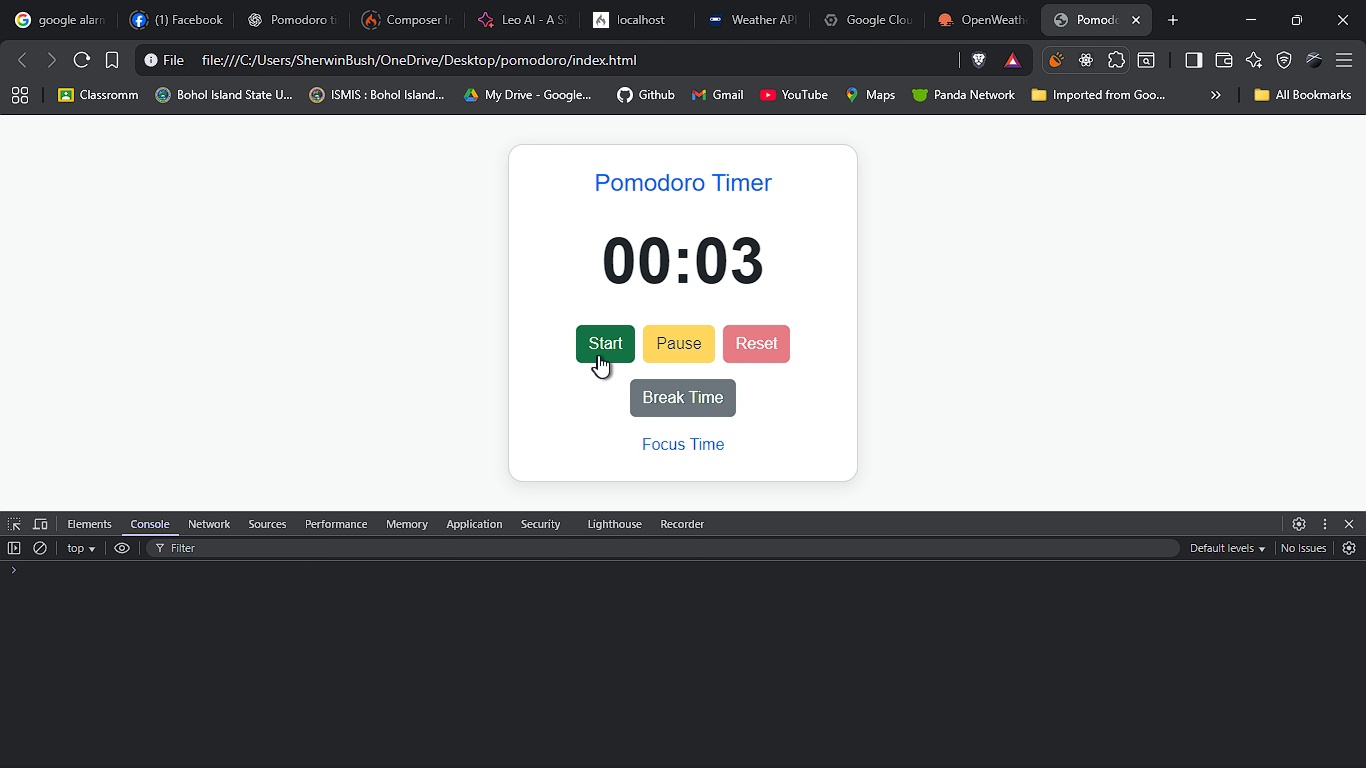 
left_click([598, 355])
 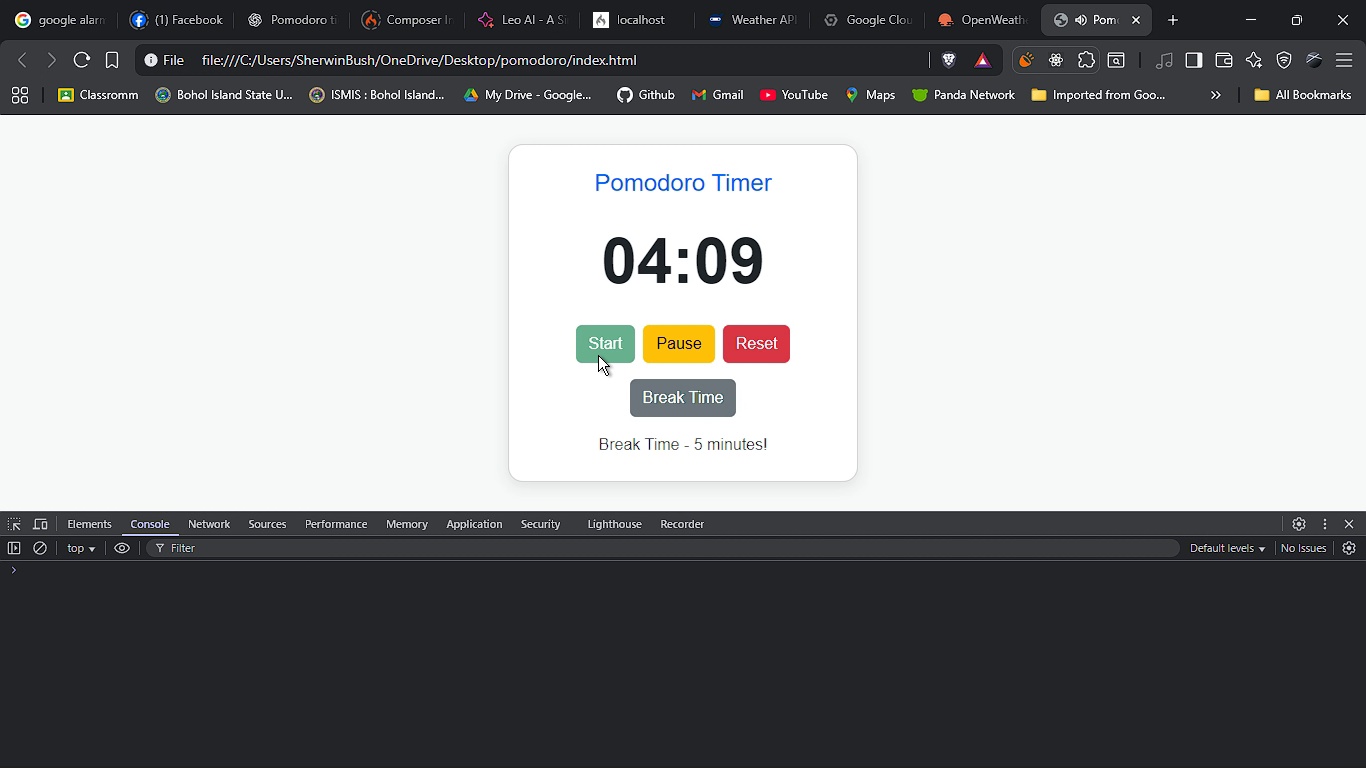 
wait(15.1)
 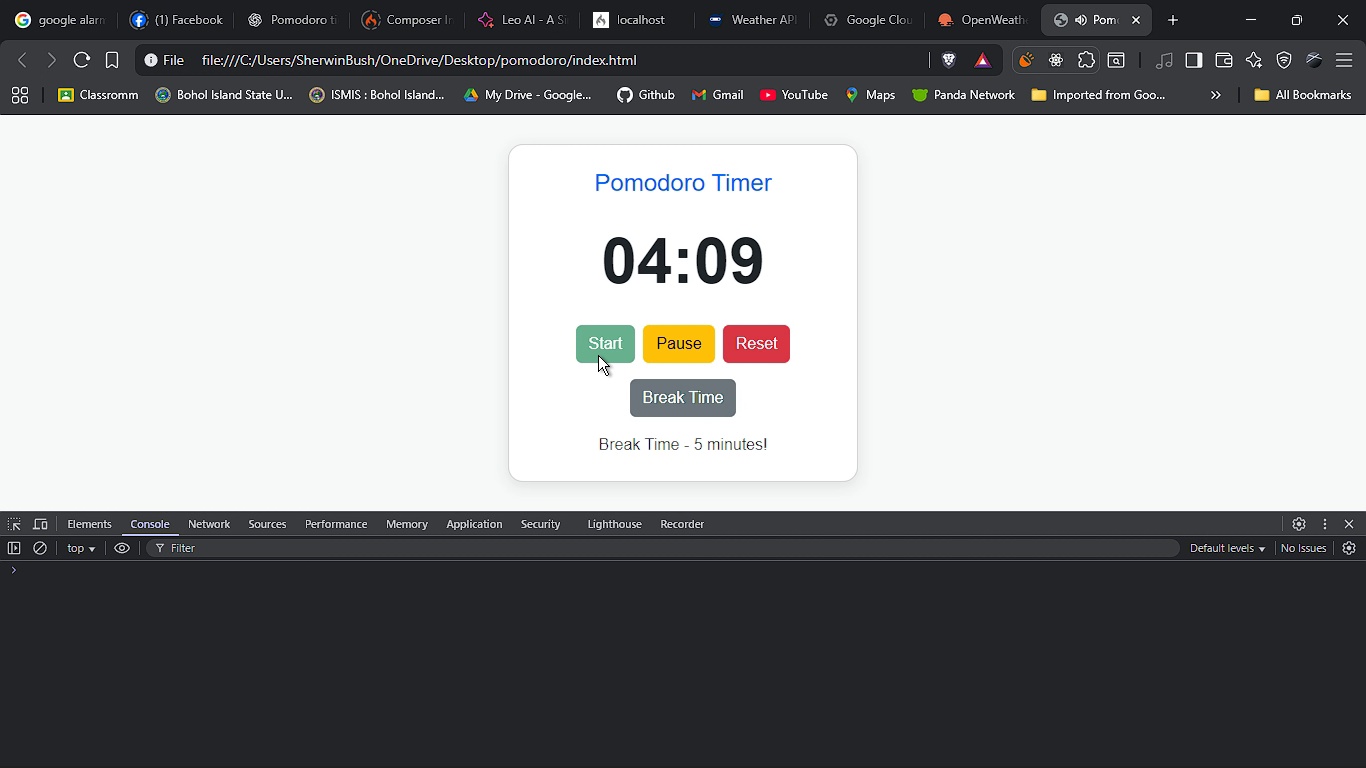 
key(Alt+AltLeft)
 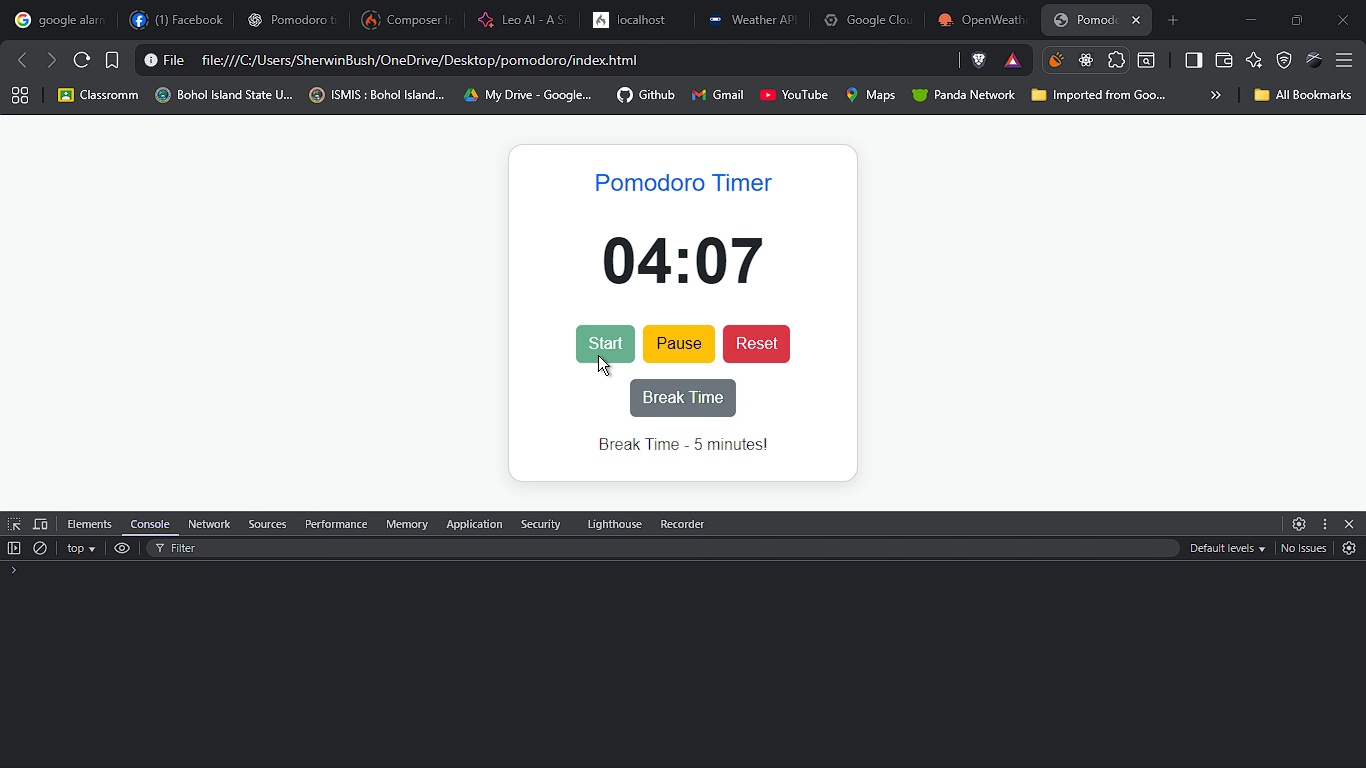 
key(Alt+Tab)
 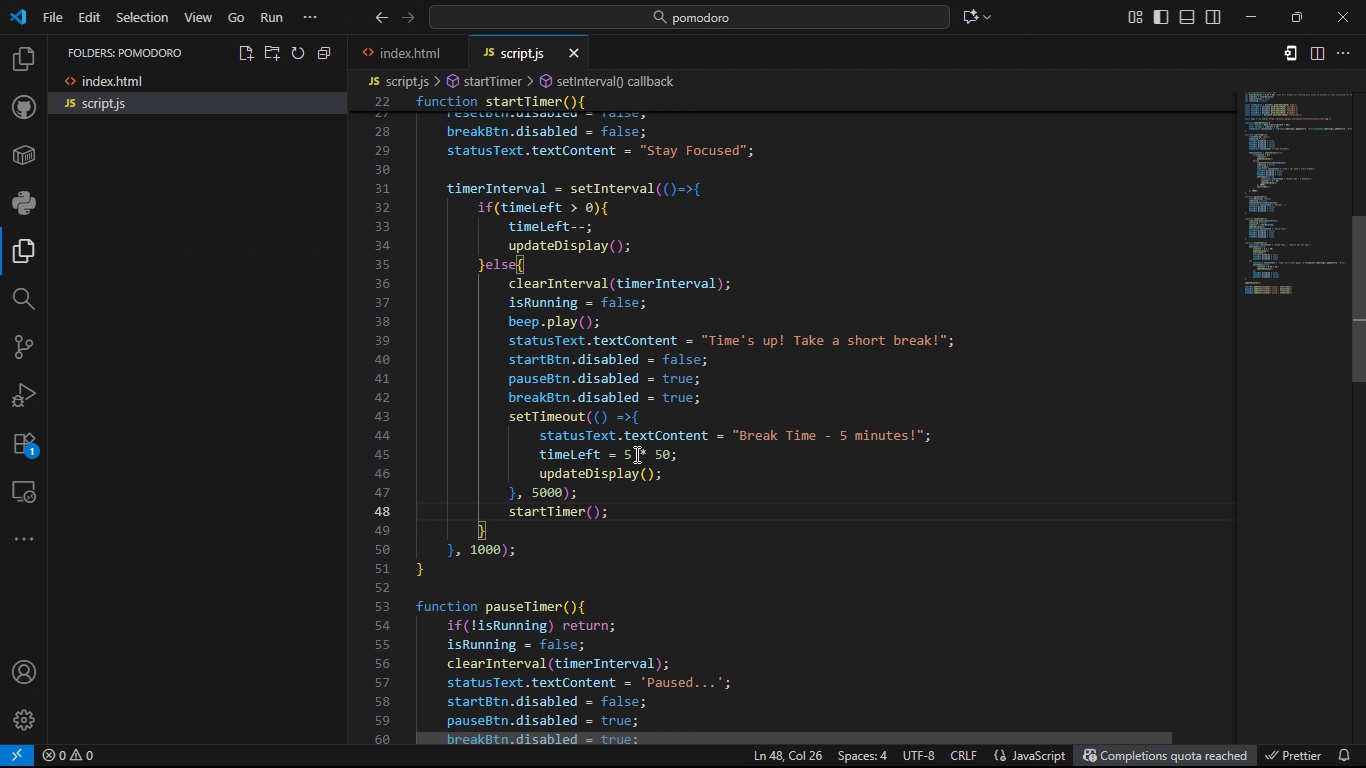 
left_click([634, 452])
 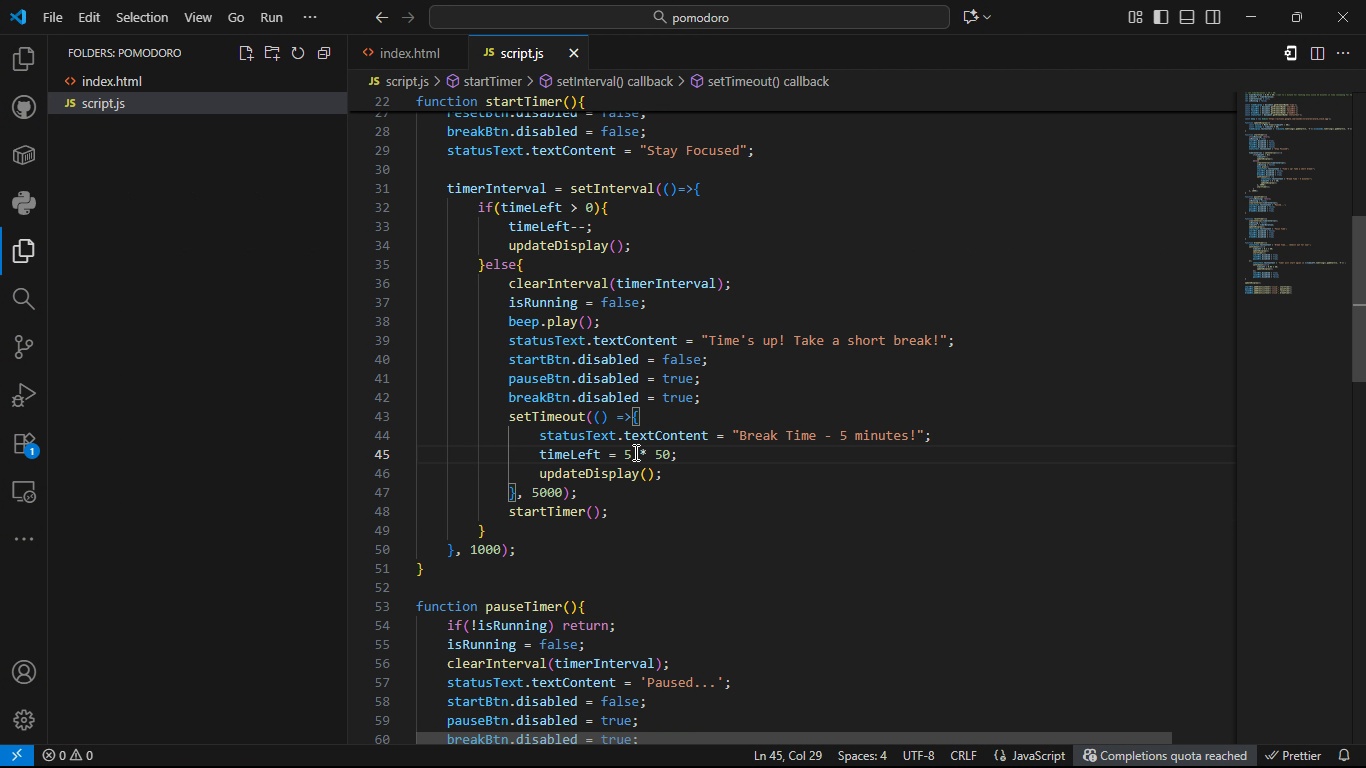 
key(Backspace)
 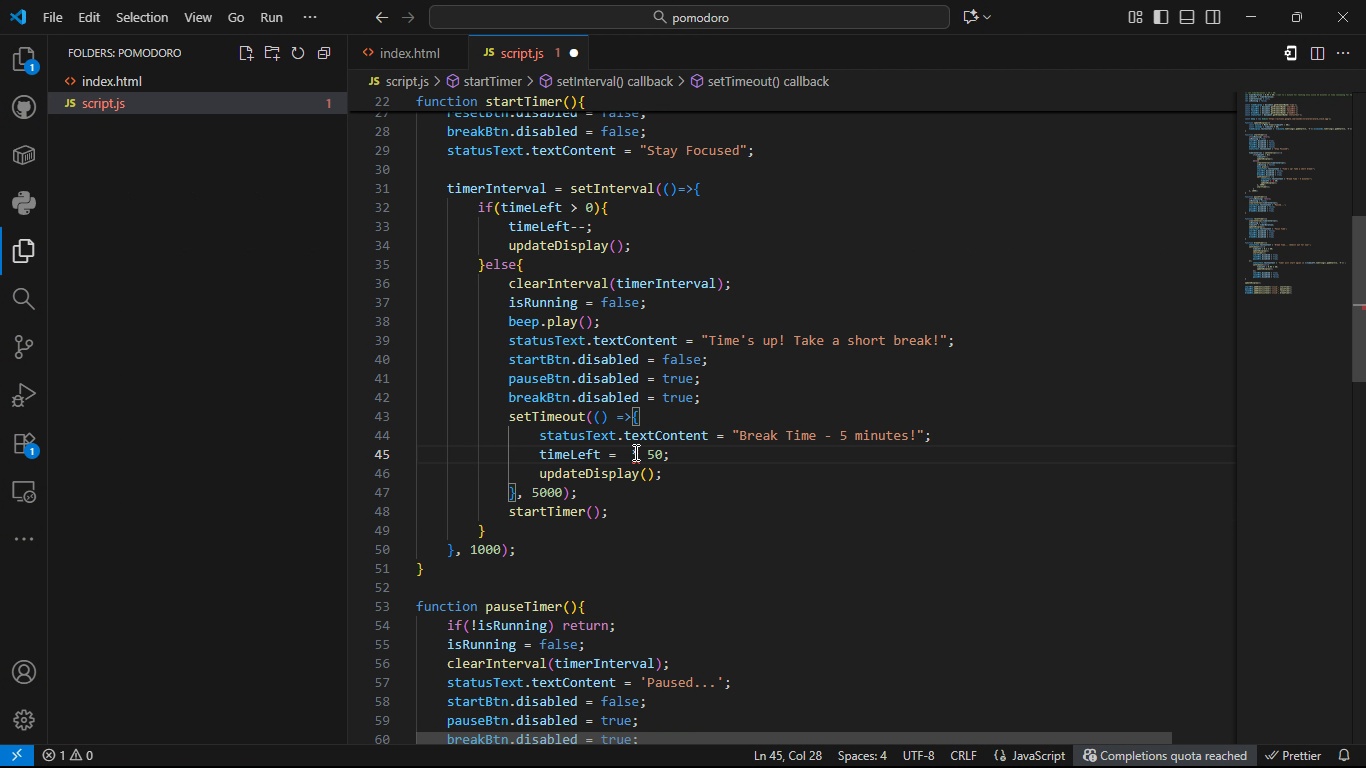 
key(0)
 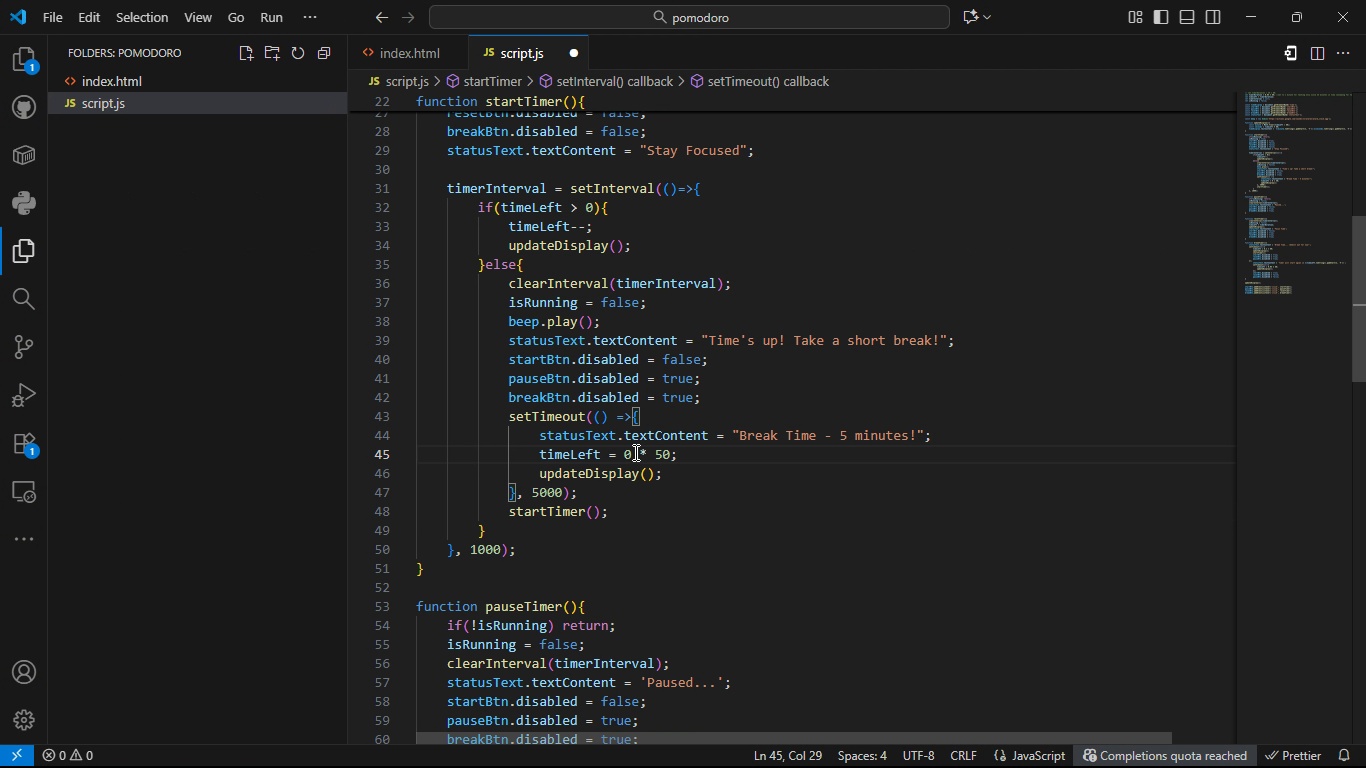 
key(Period)
 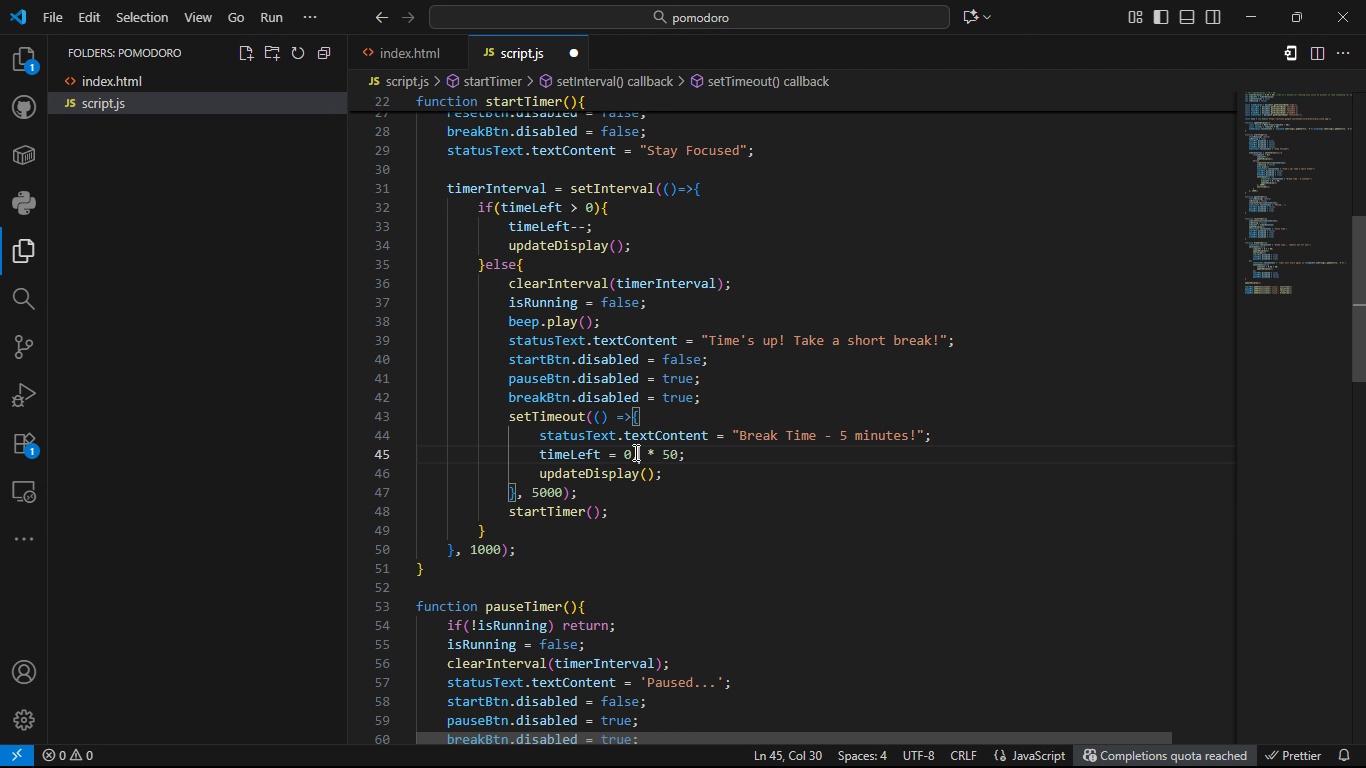 
key(5)
 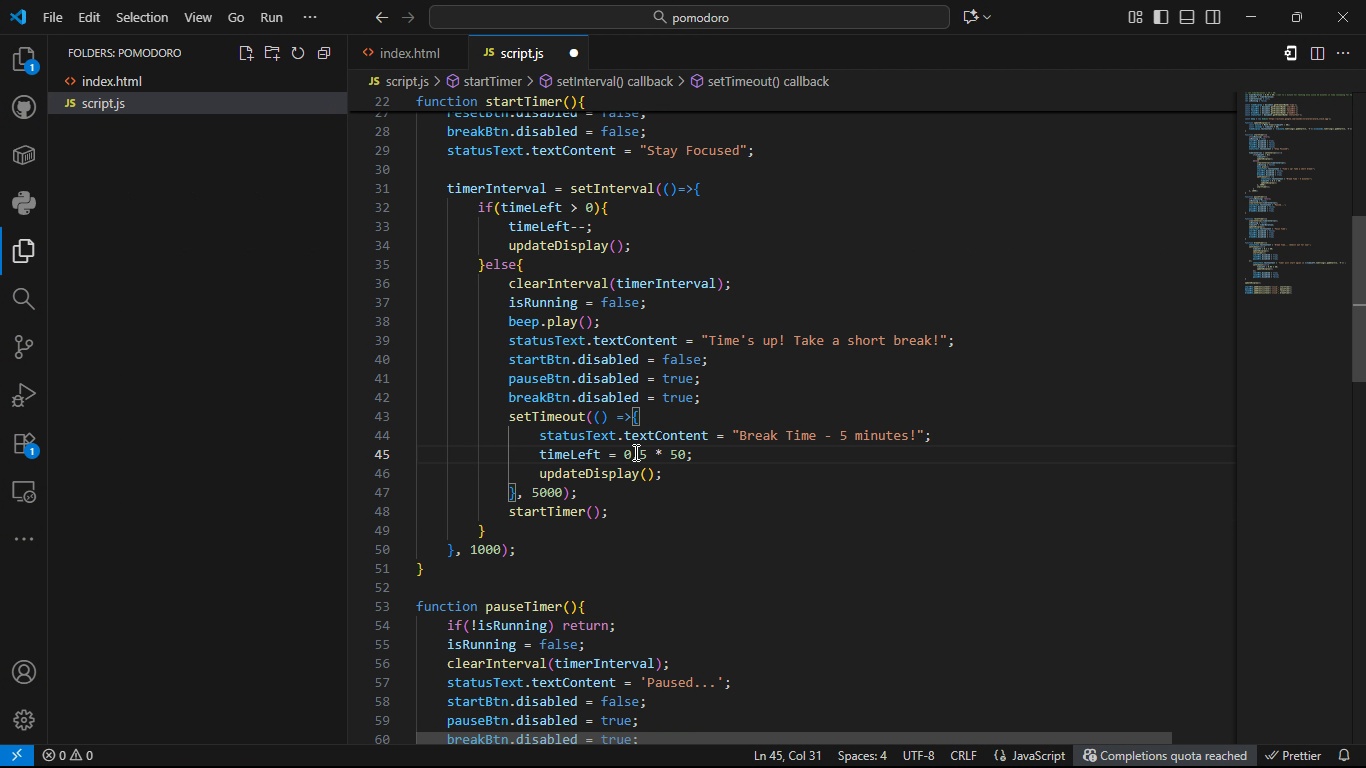 
key(Control+S)
 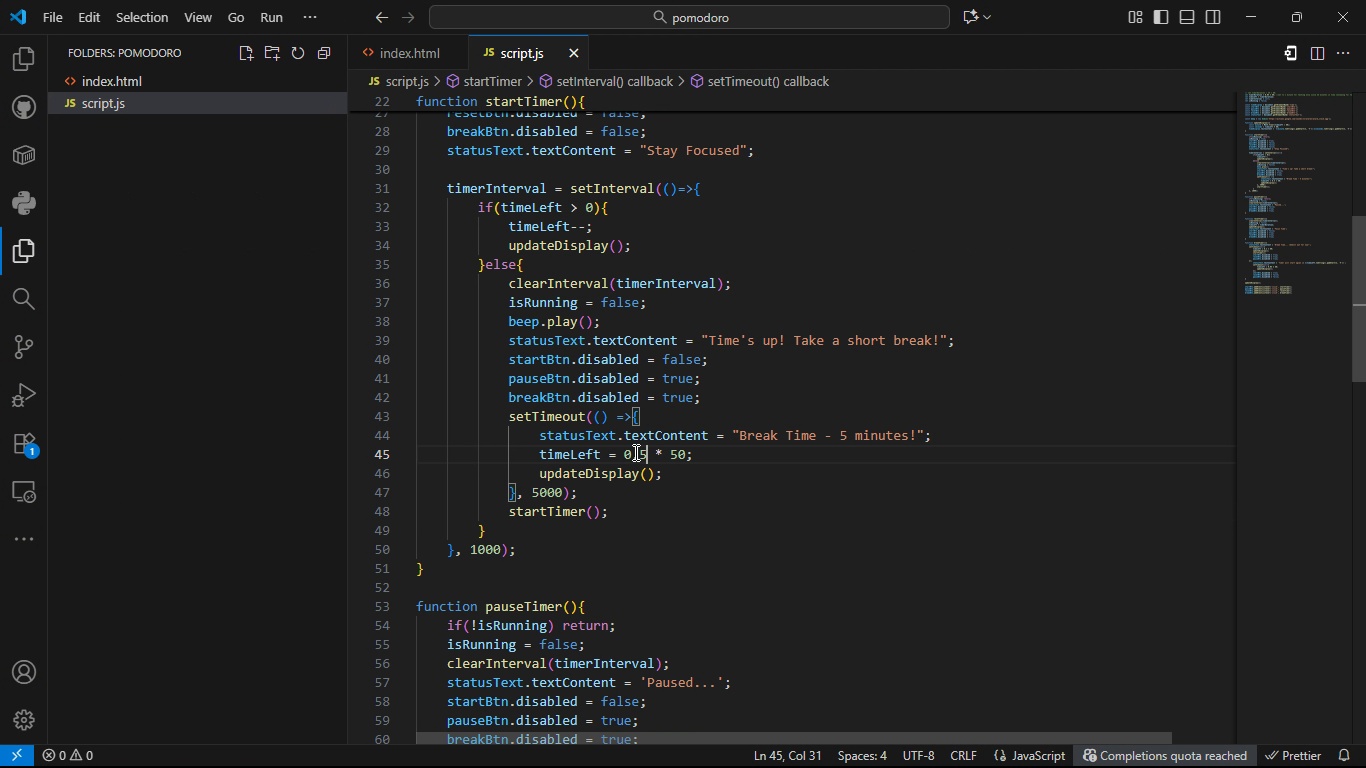 
key(Control+S)
 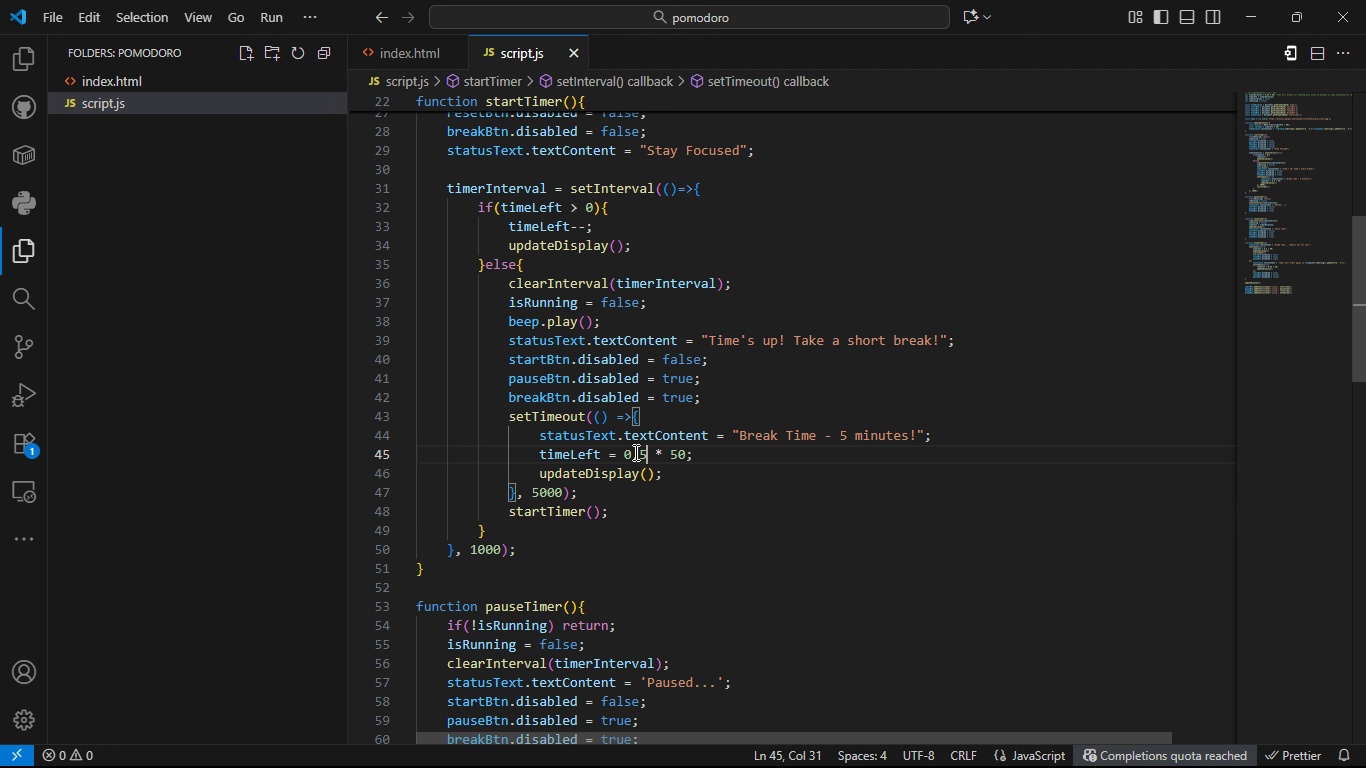 
key(Alt+AltLeft)
 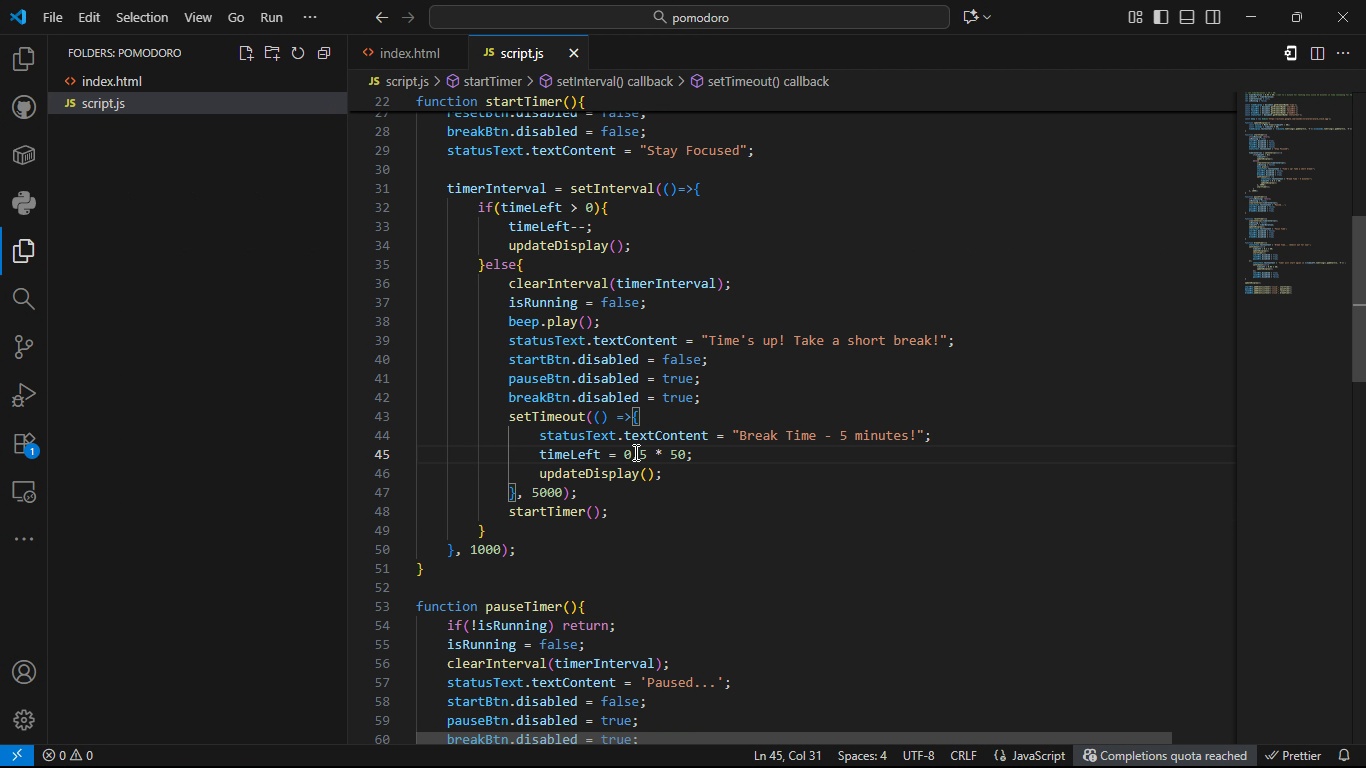 
key(Alt+Tab)
 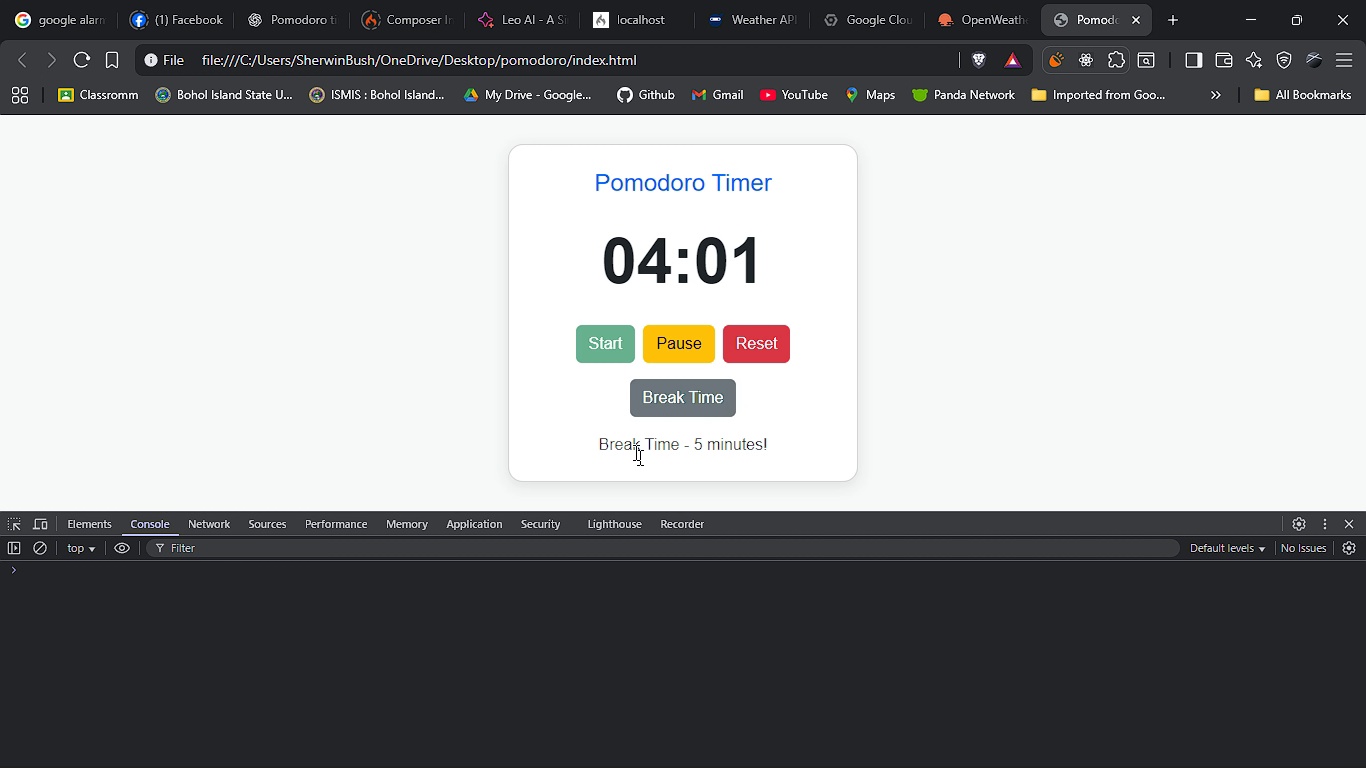 
key(F5)
 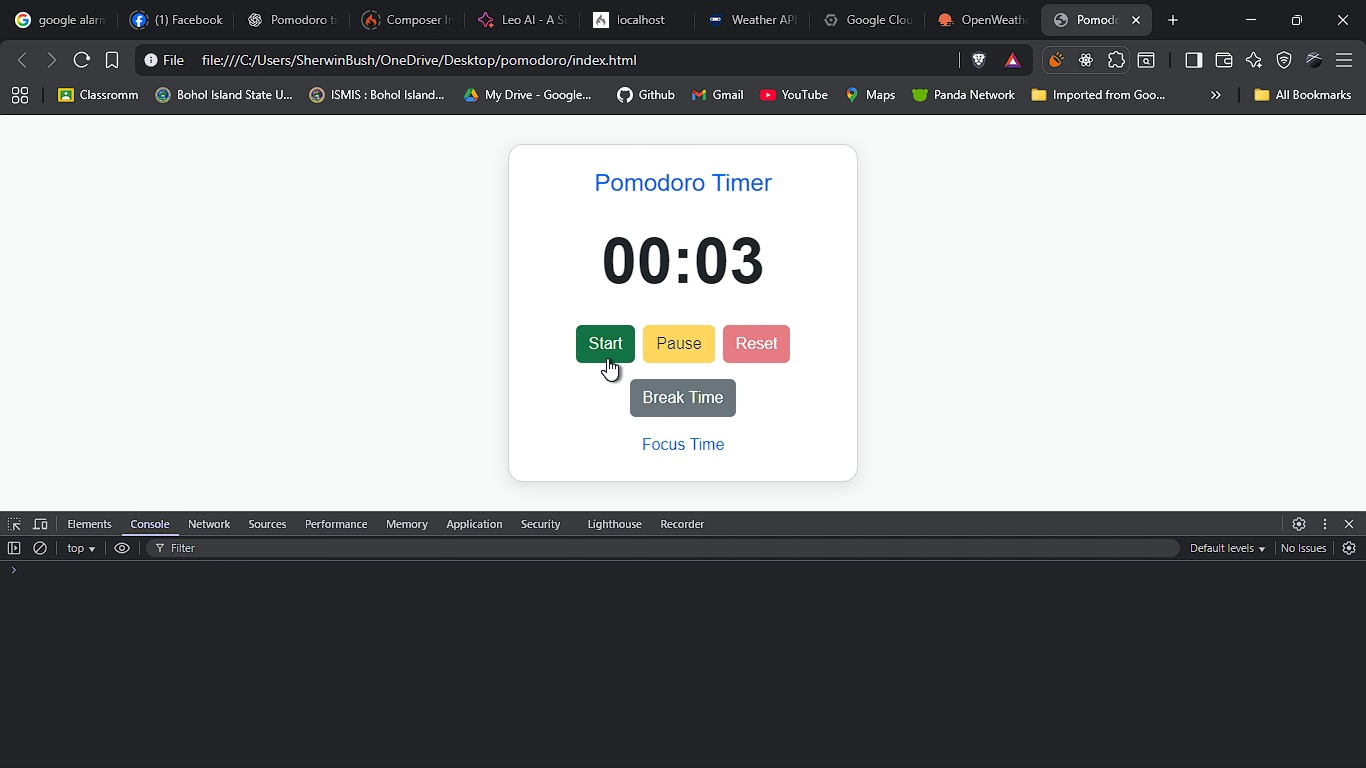 
left_click([607, 358])
 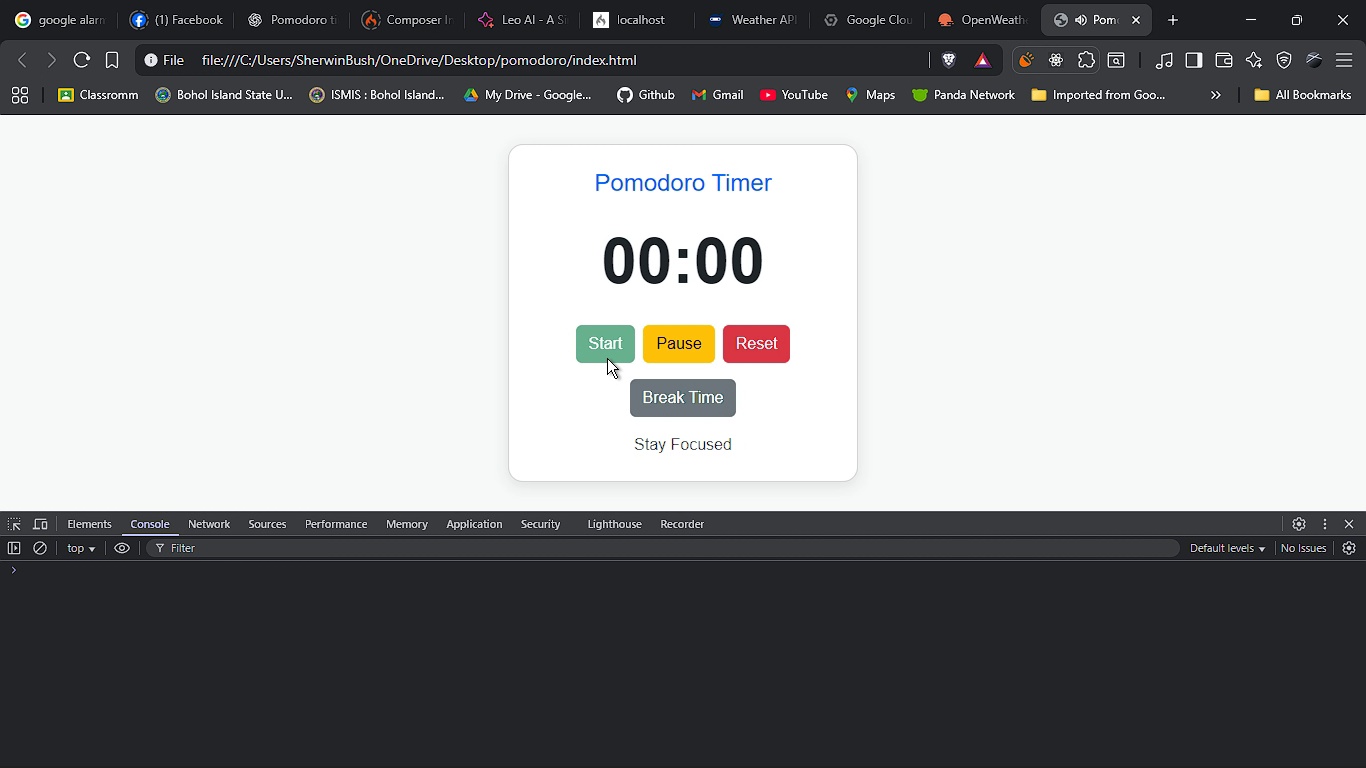 
wait(11.68)
 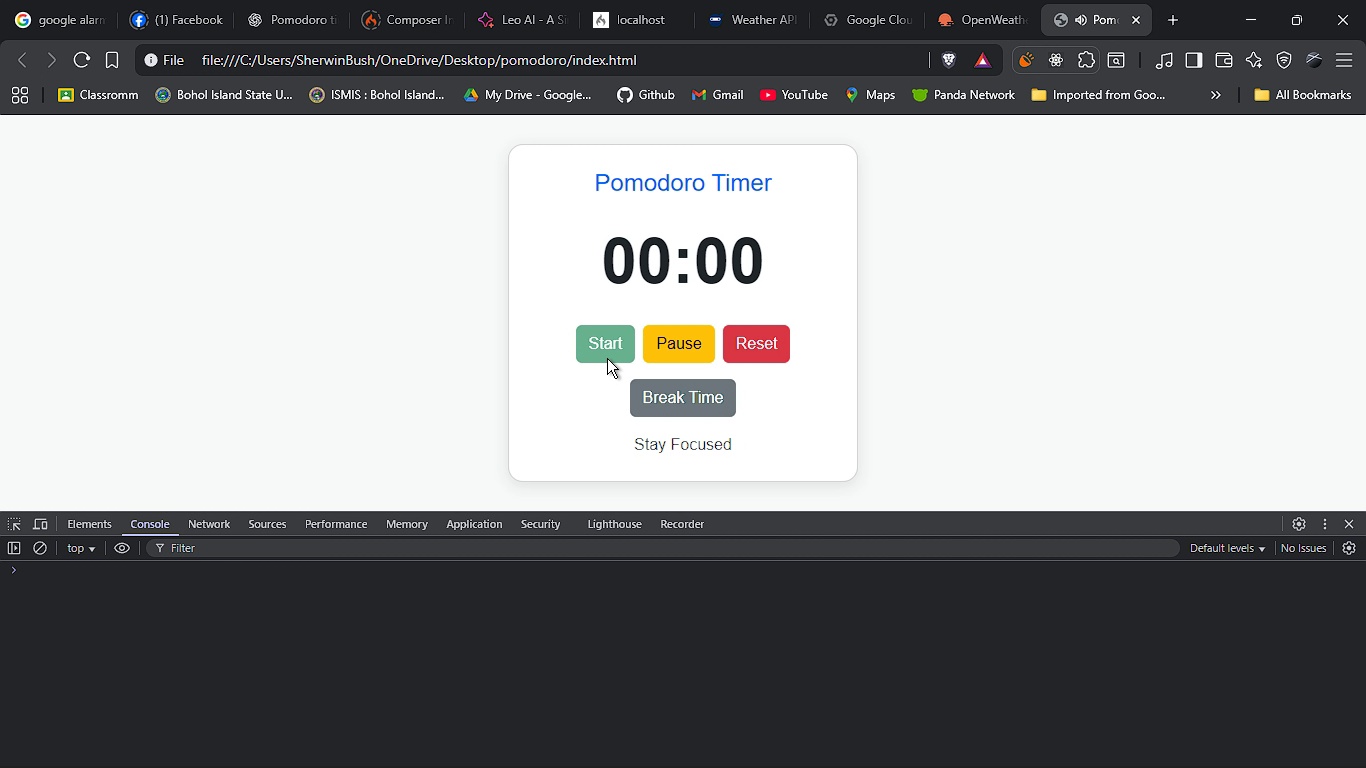 
key(Alt+AltLeft)
 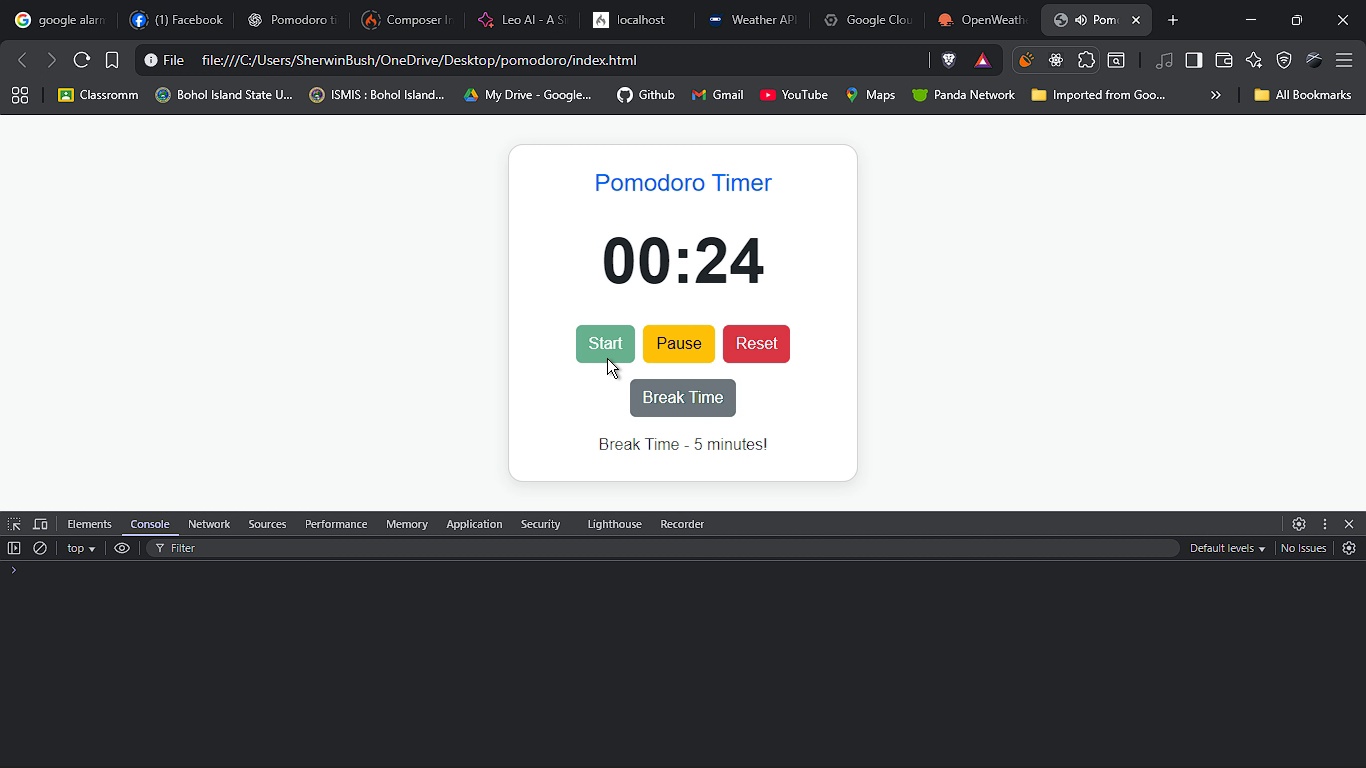 
key(Tab)
 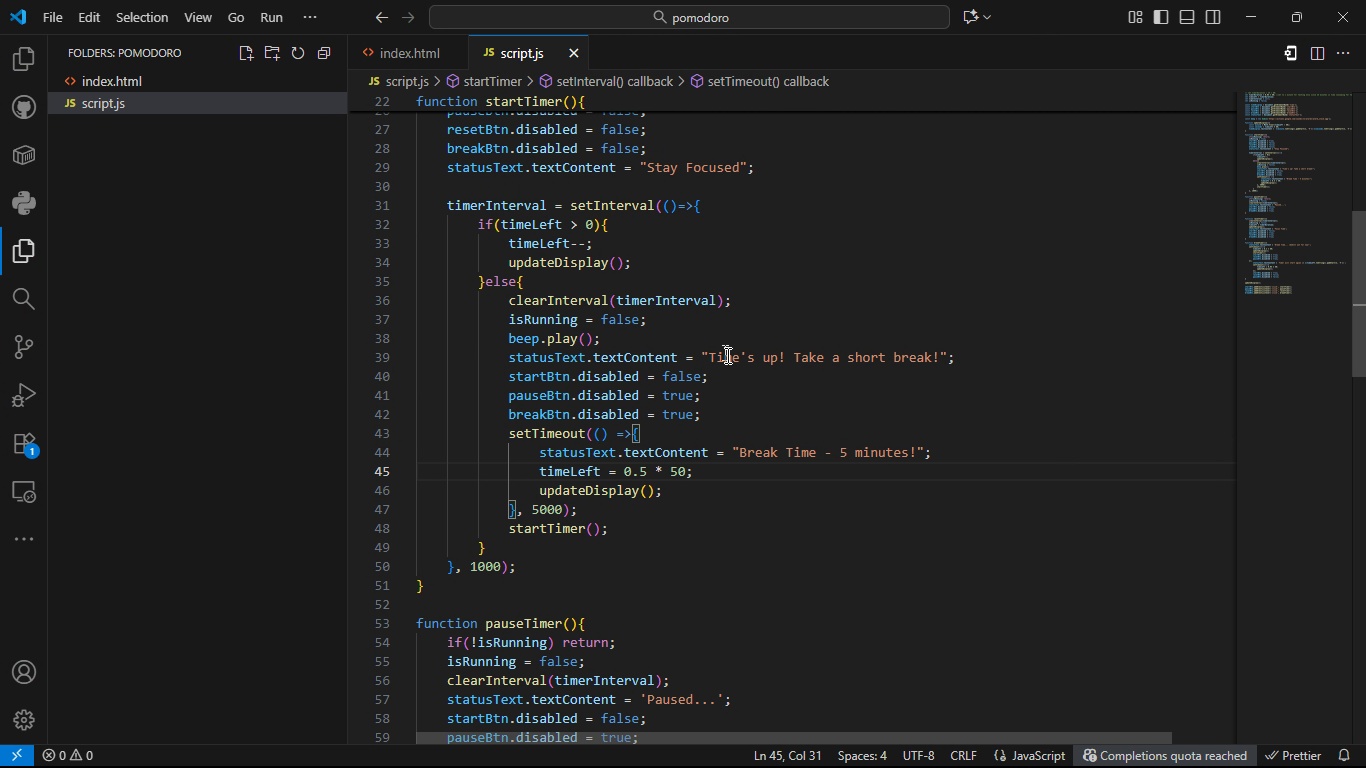 
left_click([727, 358])
 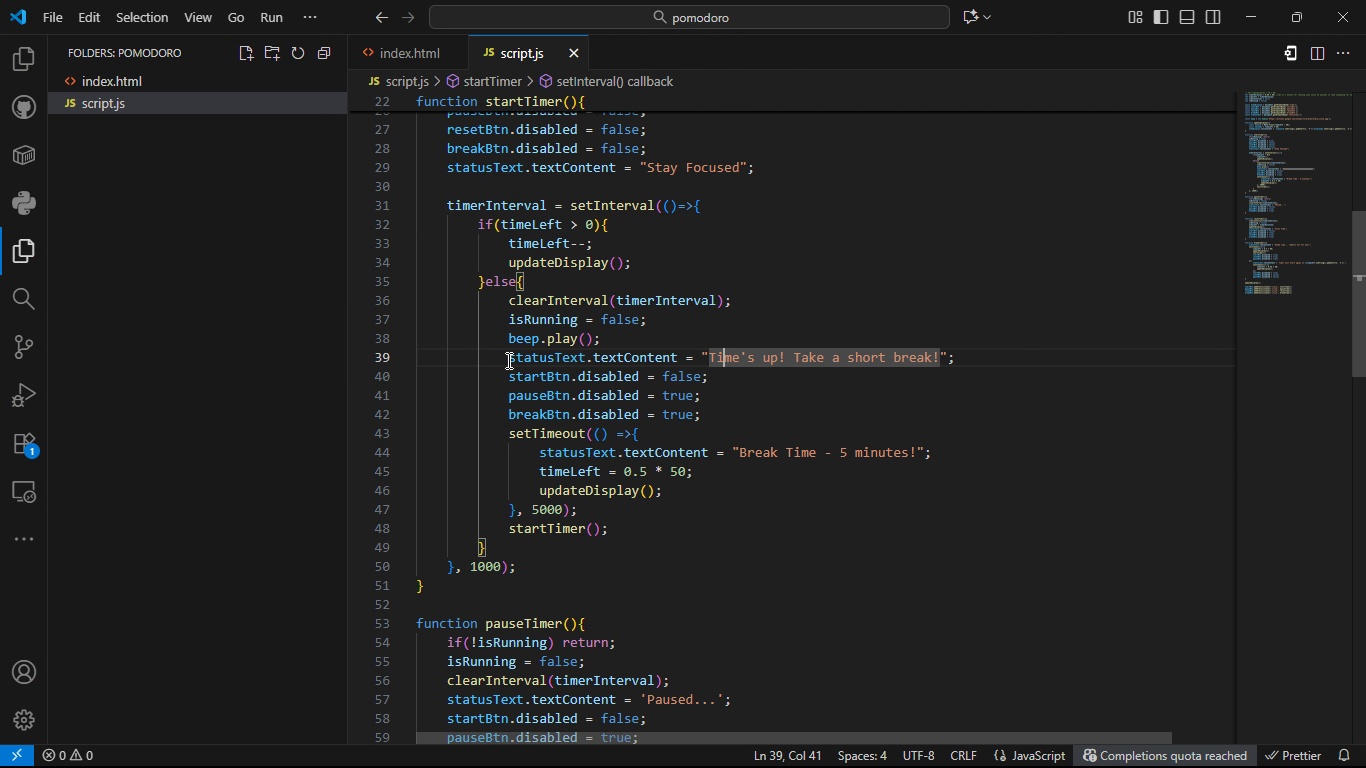 
double_click([507, 359])
 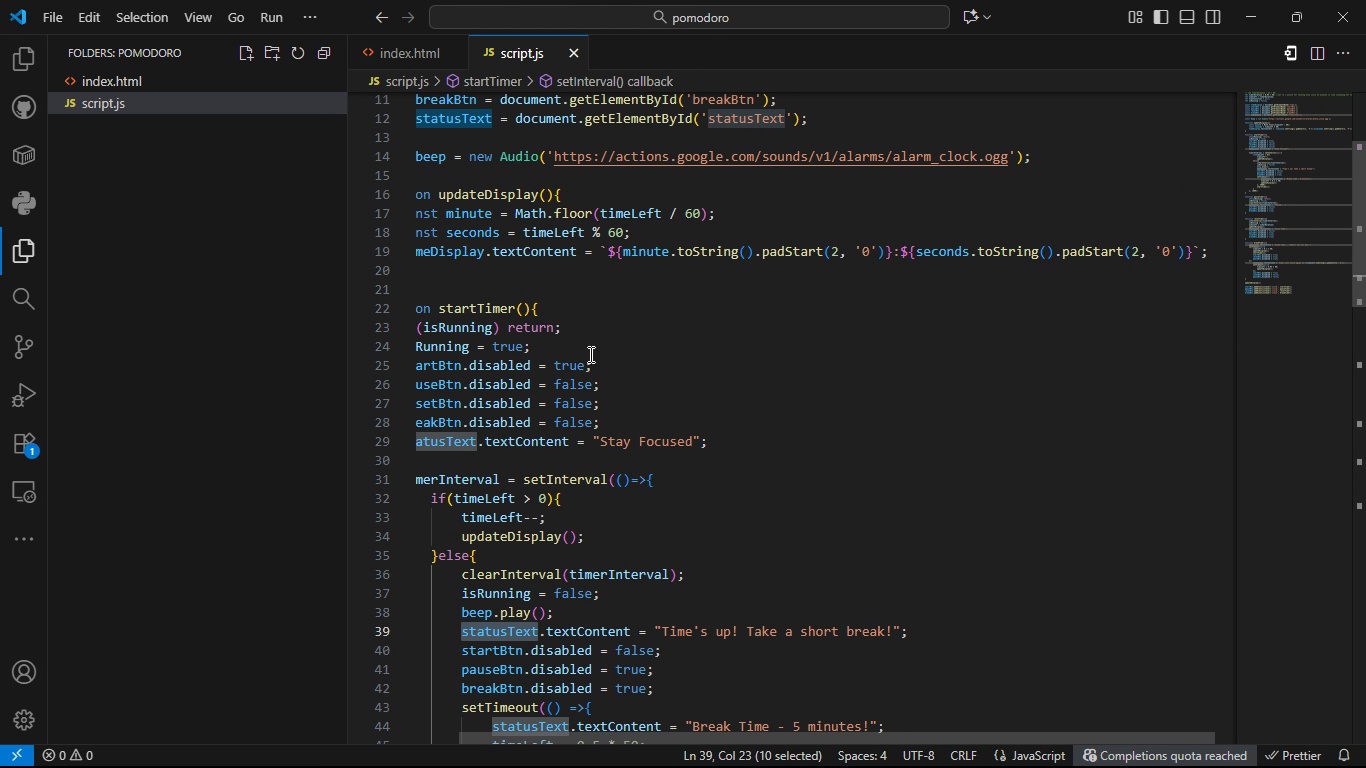 
wait(14.56)
 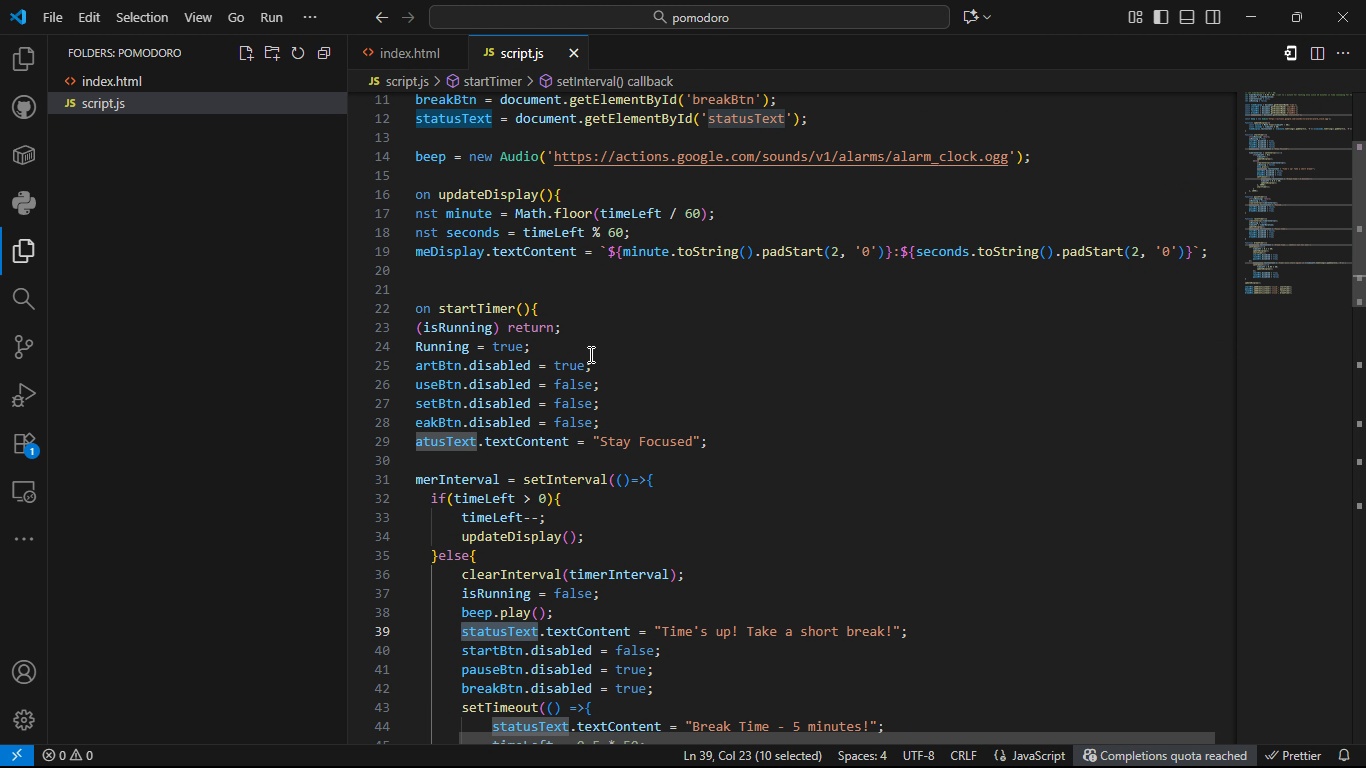 
left_click([623, 390])
 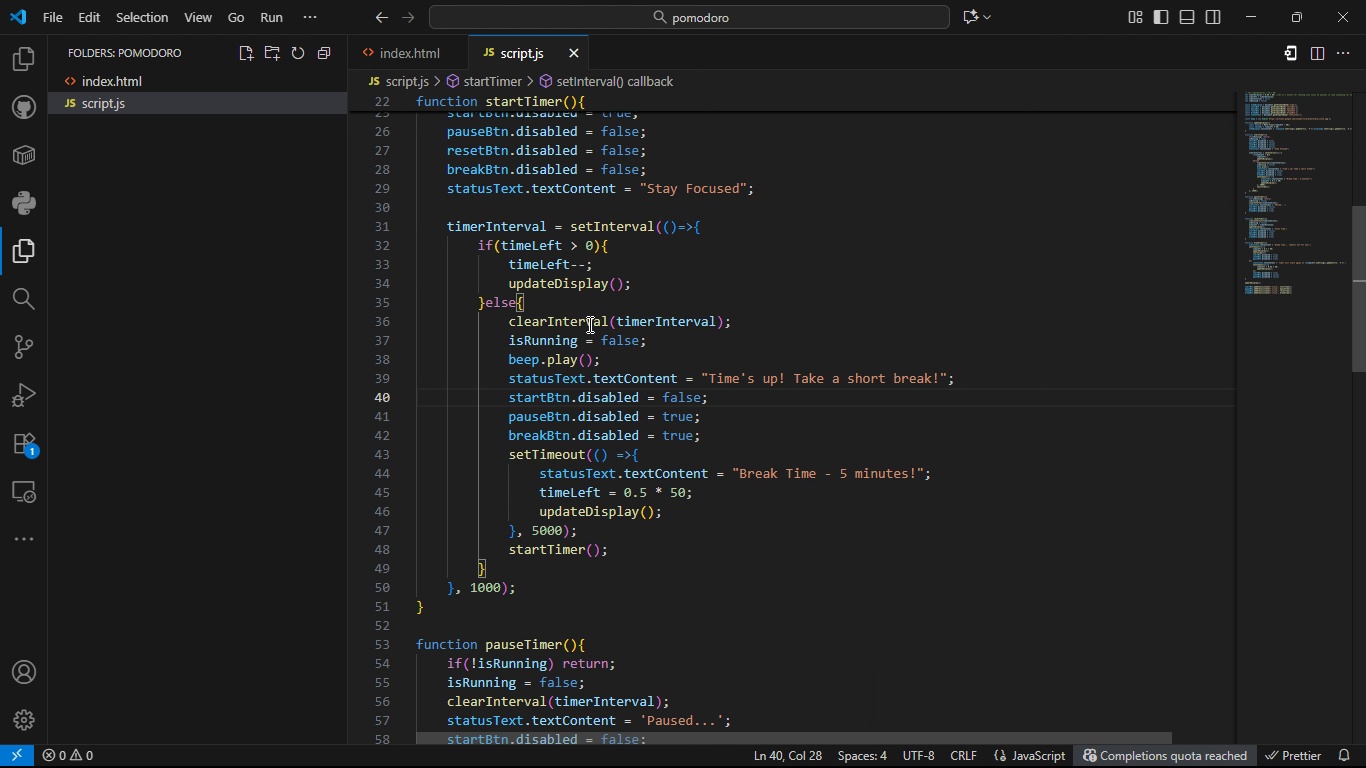 
left_click([588, 324])
 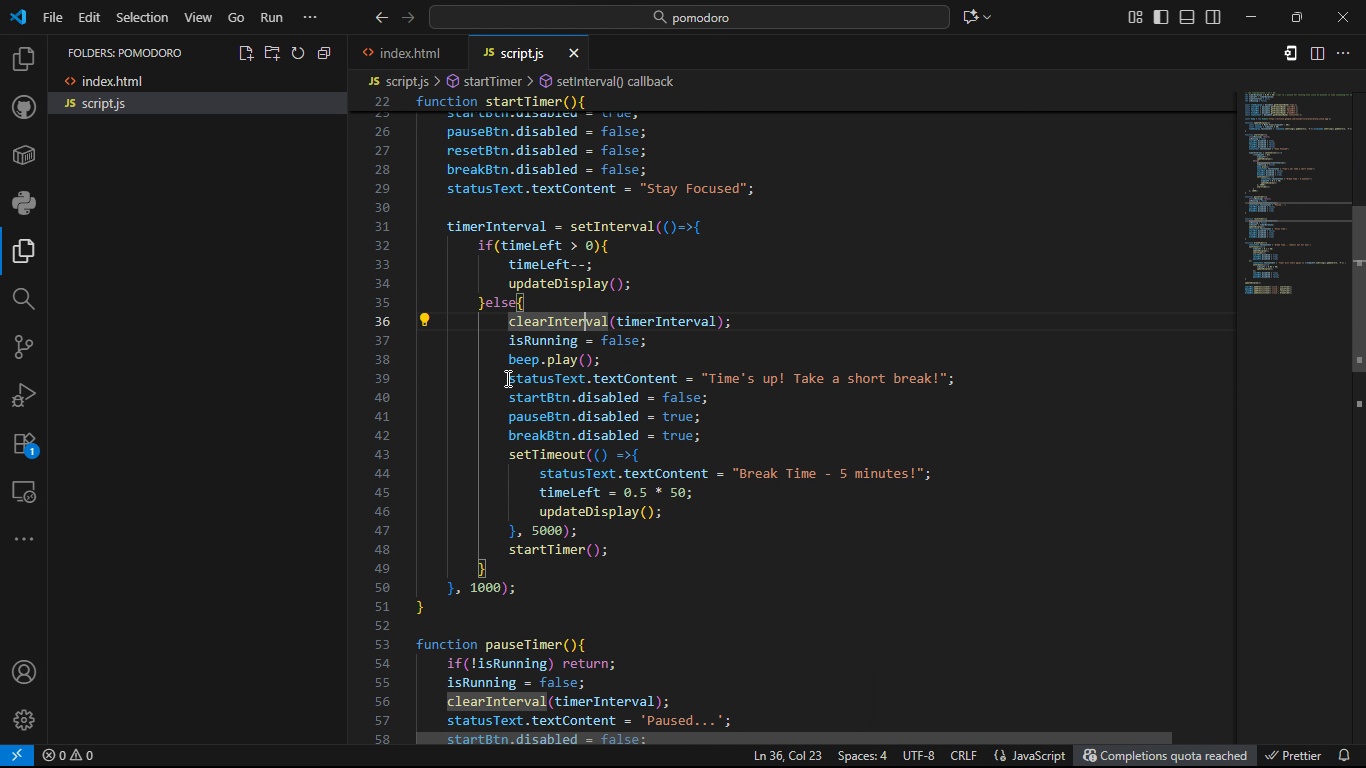 
left_click_drag(start_coordinate=[506, 378], to_coordinate=[956, 371])
 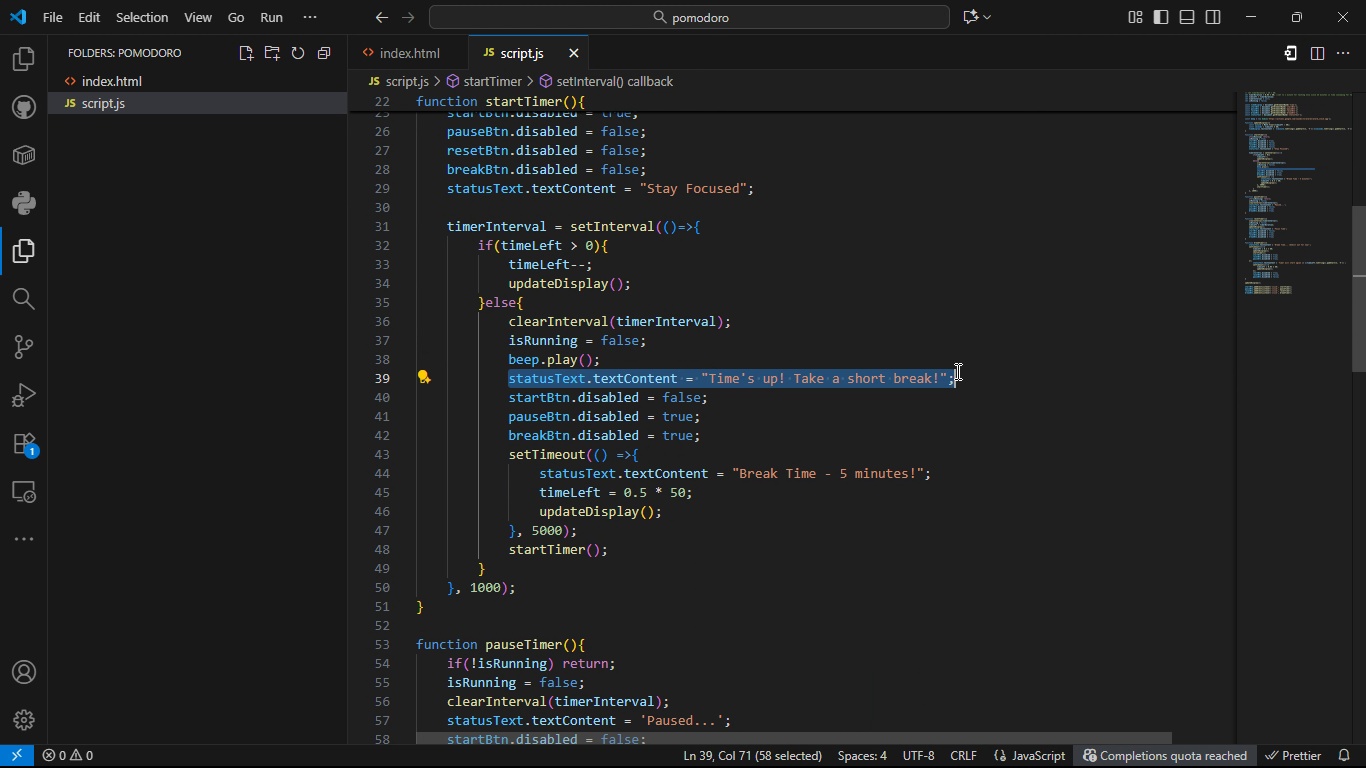 
key(Control+C)
 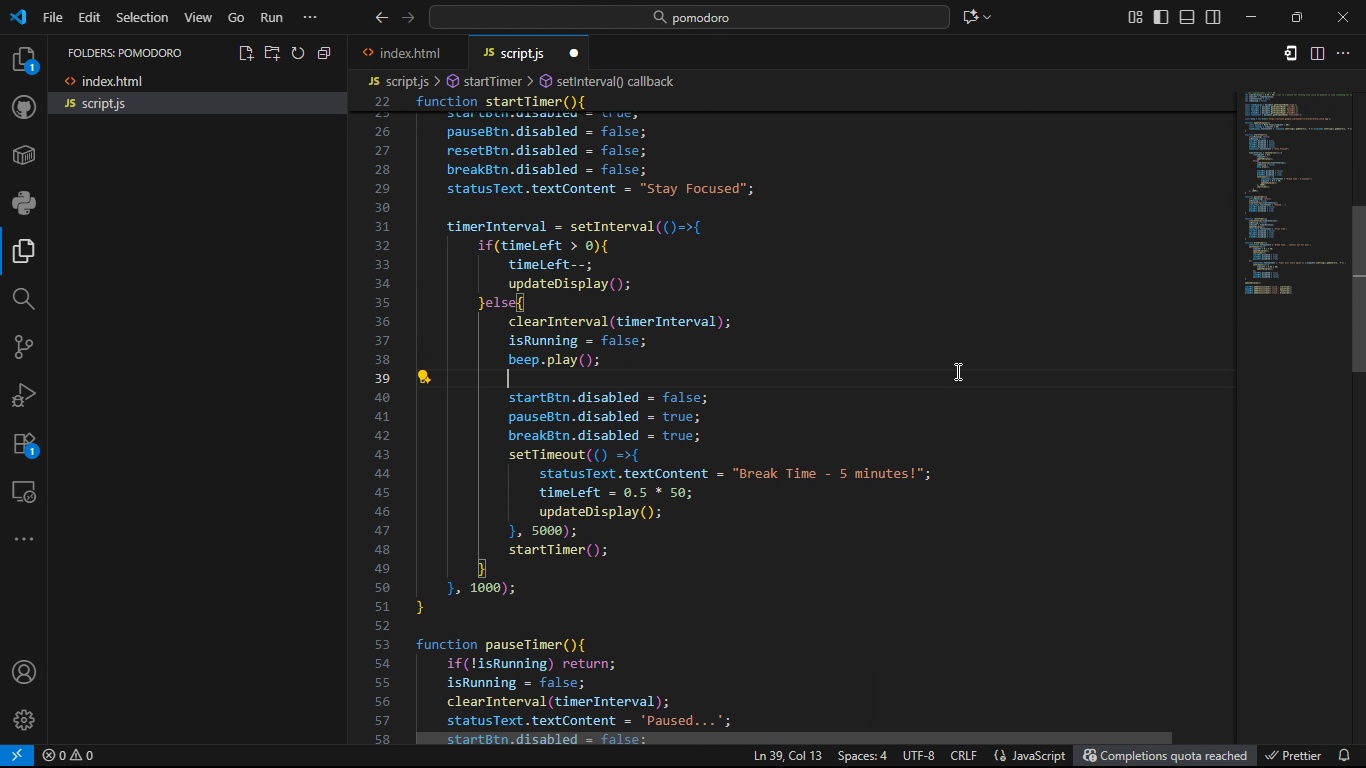 
key(Backspace)
 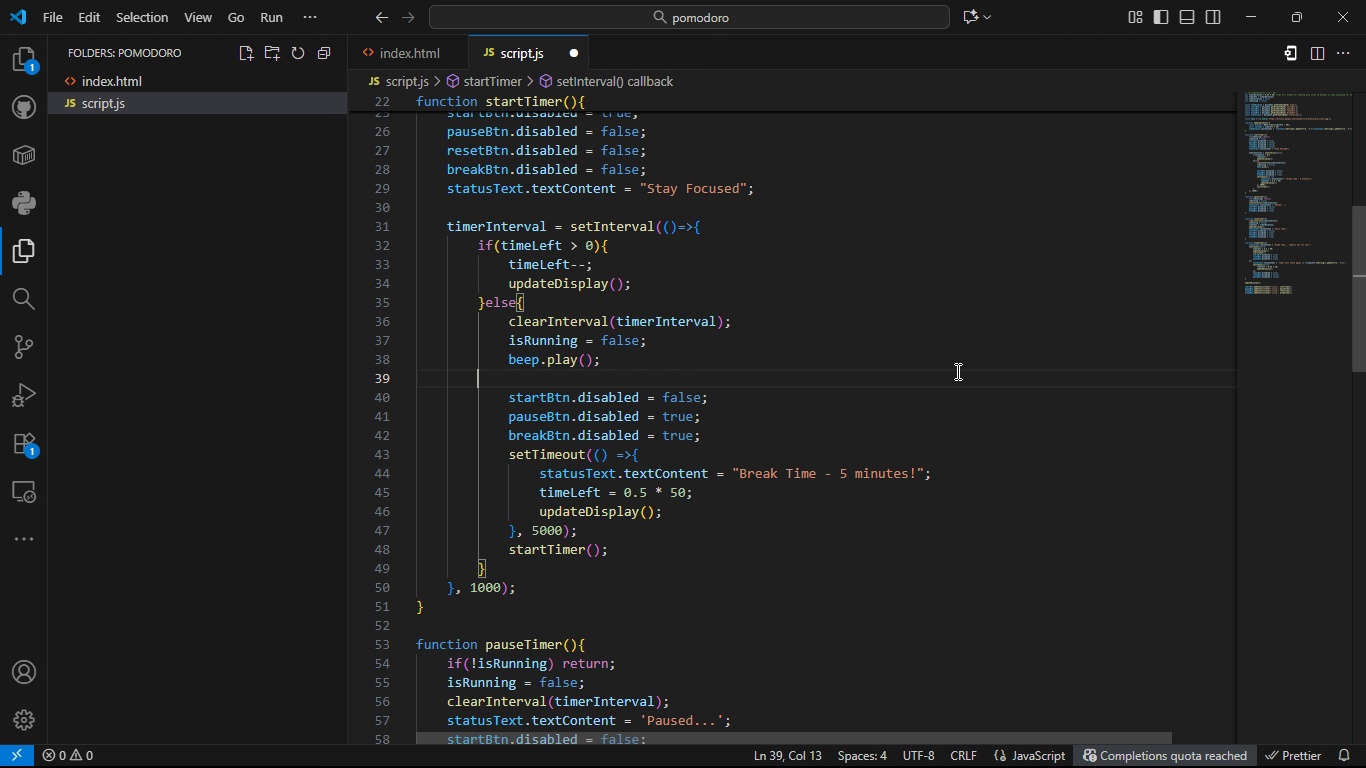 
key(Backspace)
 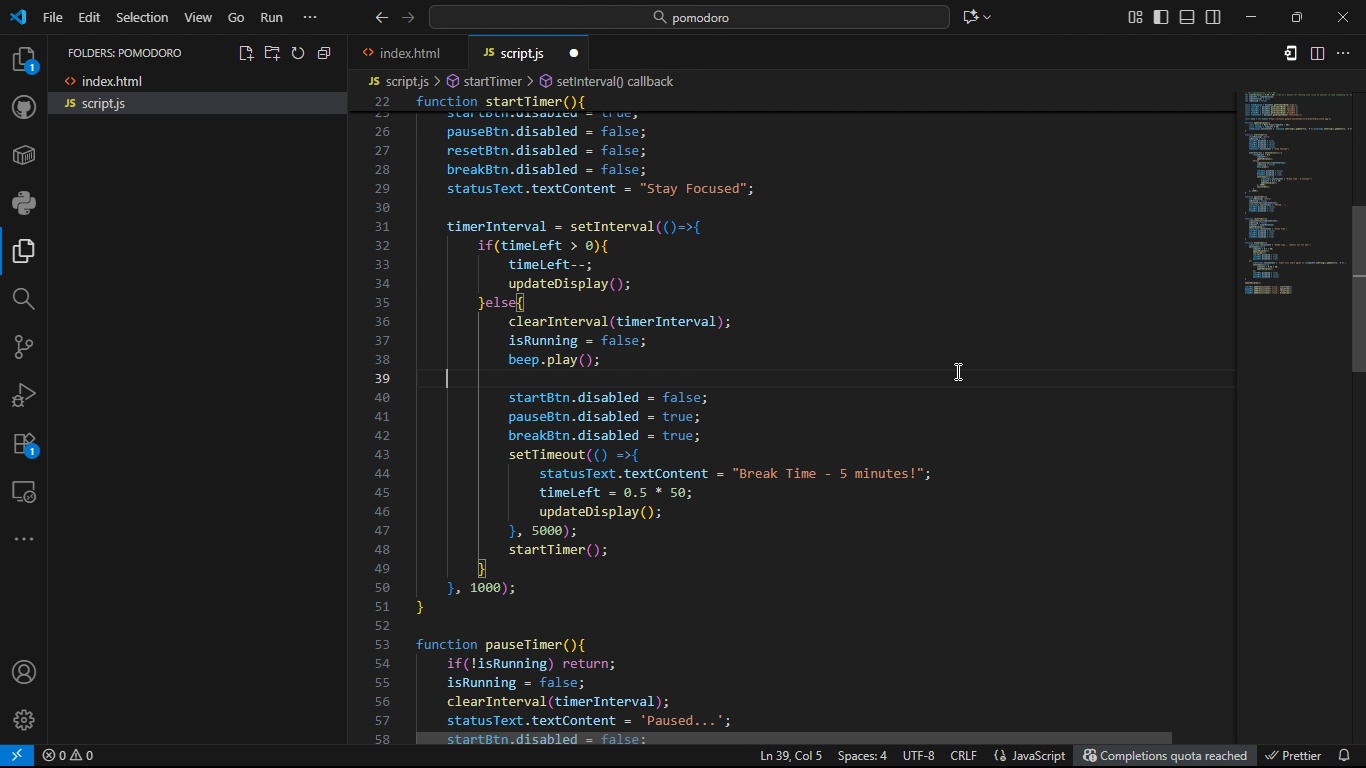 
key(Backspace)
 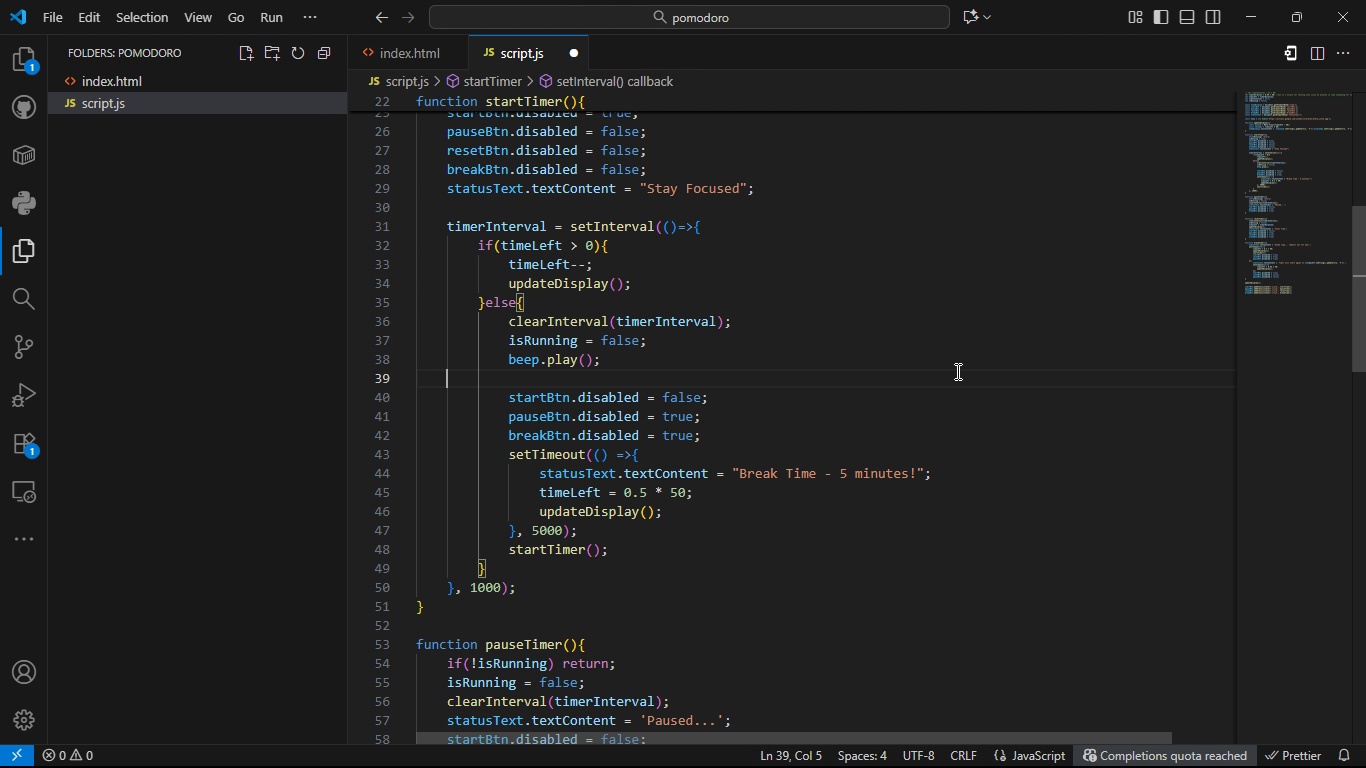 
key(Backspace)
 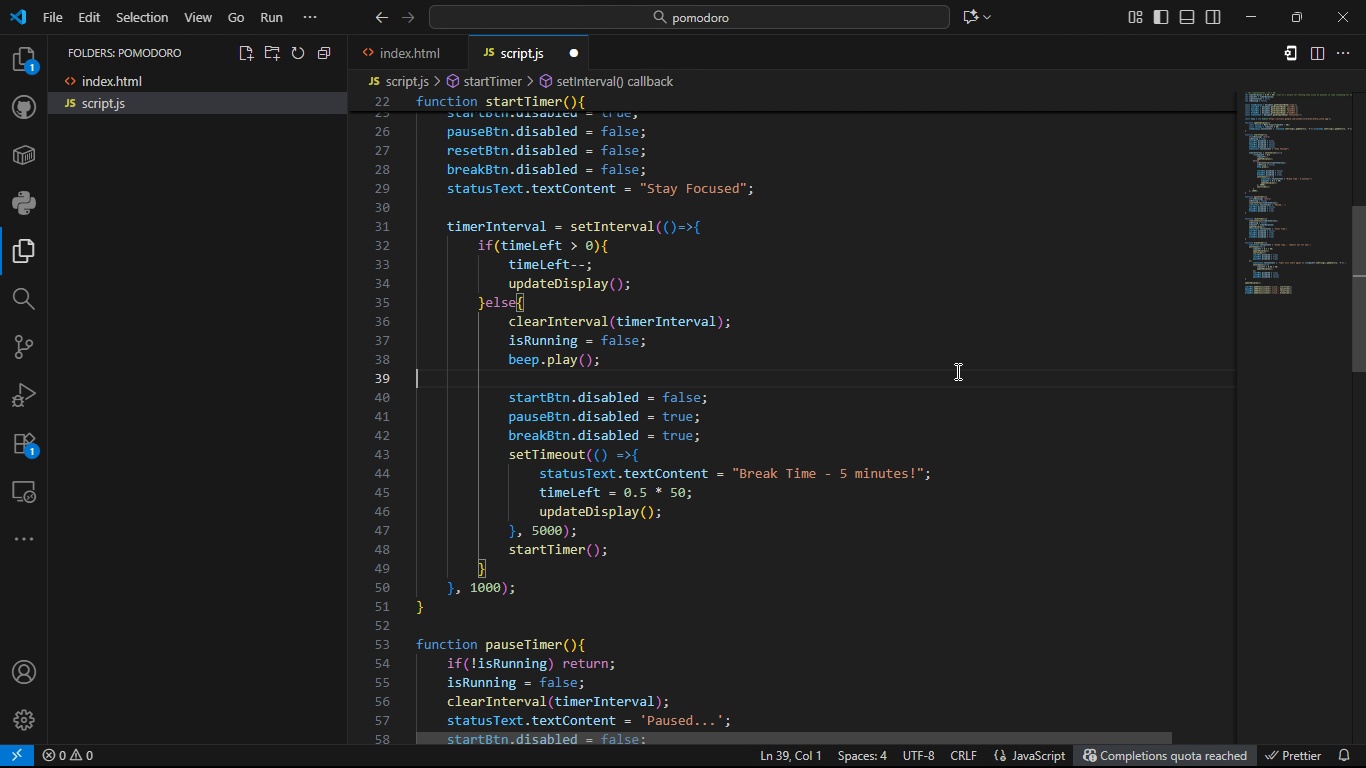 
key(Backspace)
 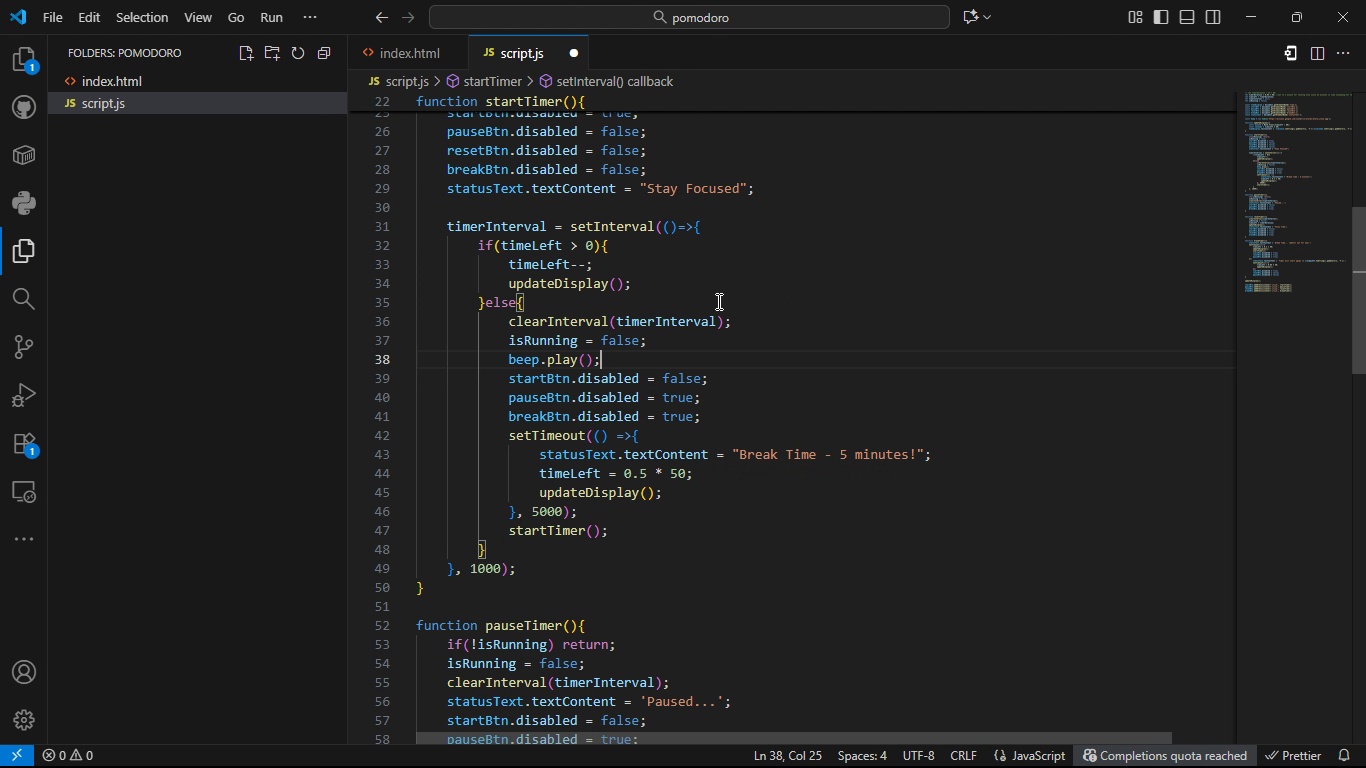 
left_click([717, 301])
 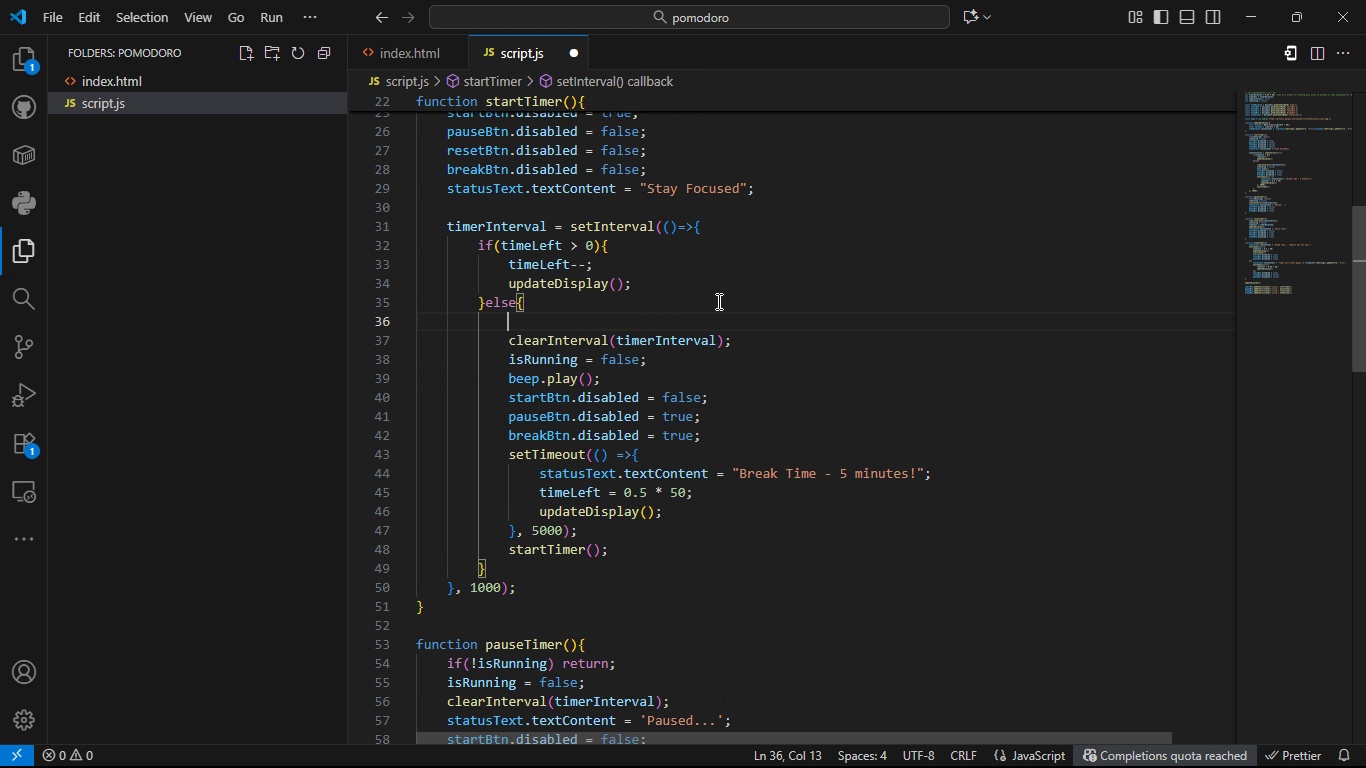 
key(Enter)
 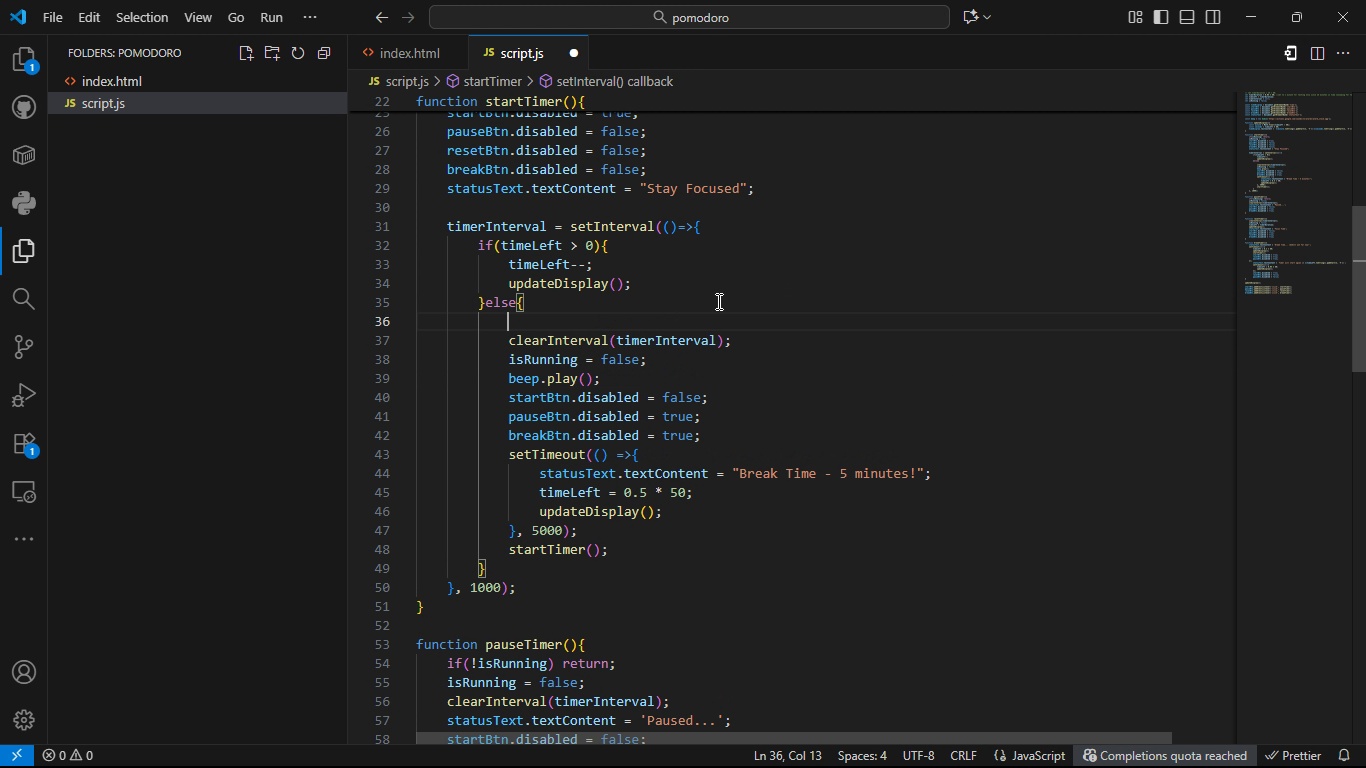 
key(Control+V)
 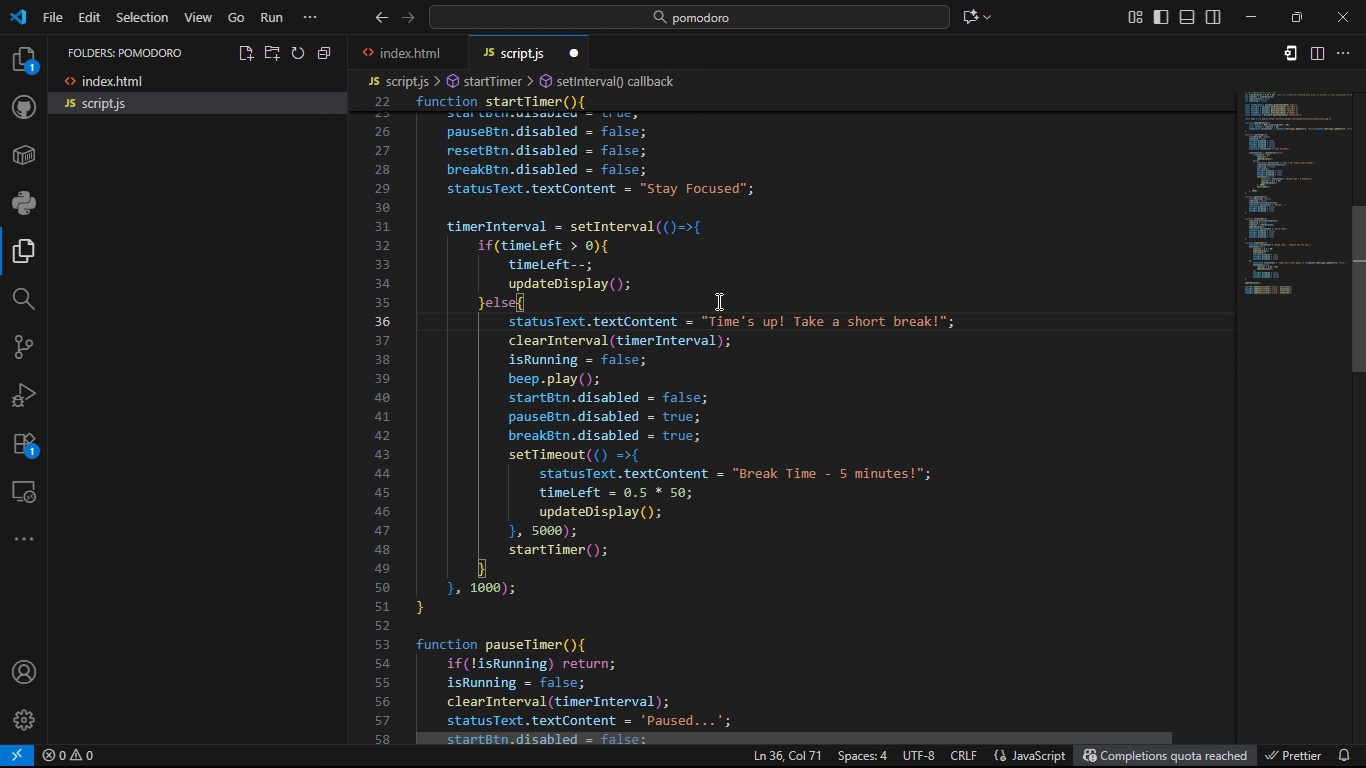 
key(Control+S)
 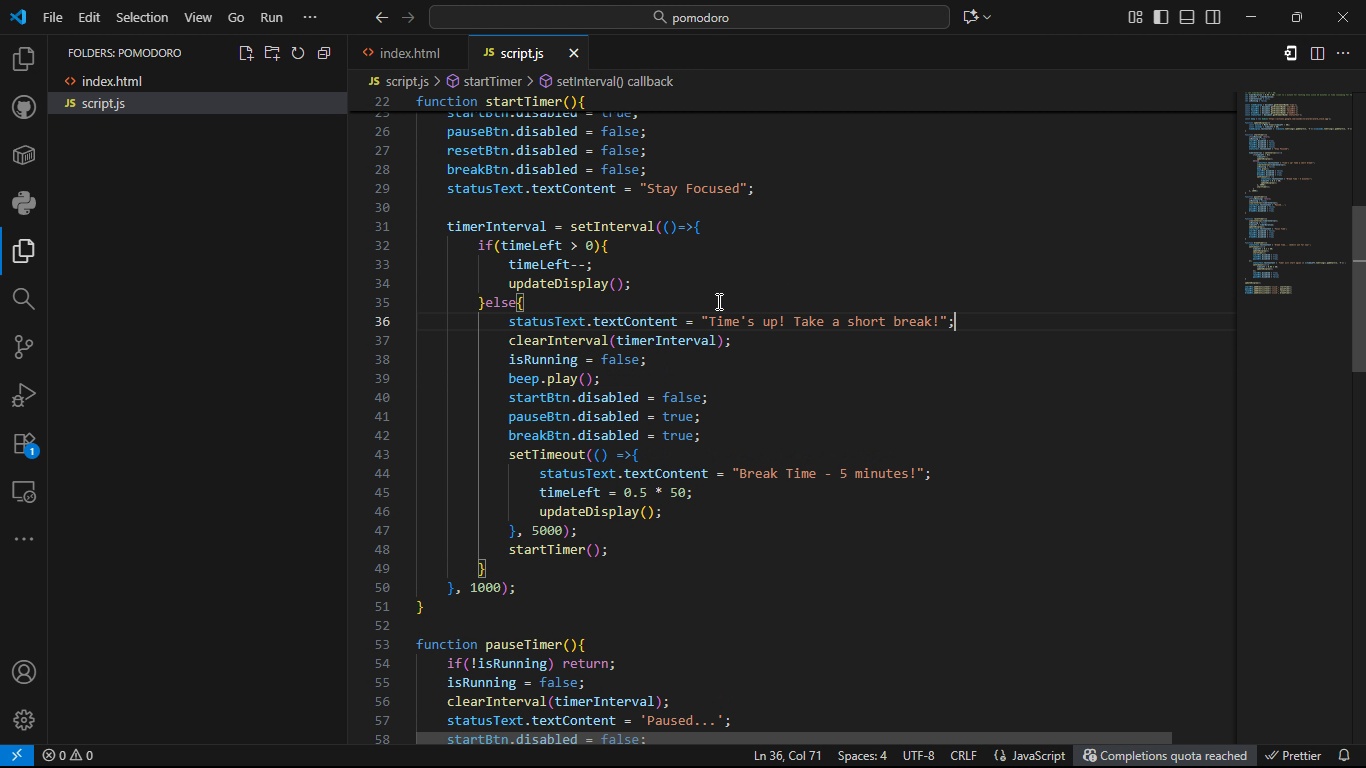 
key(Control+S)
 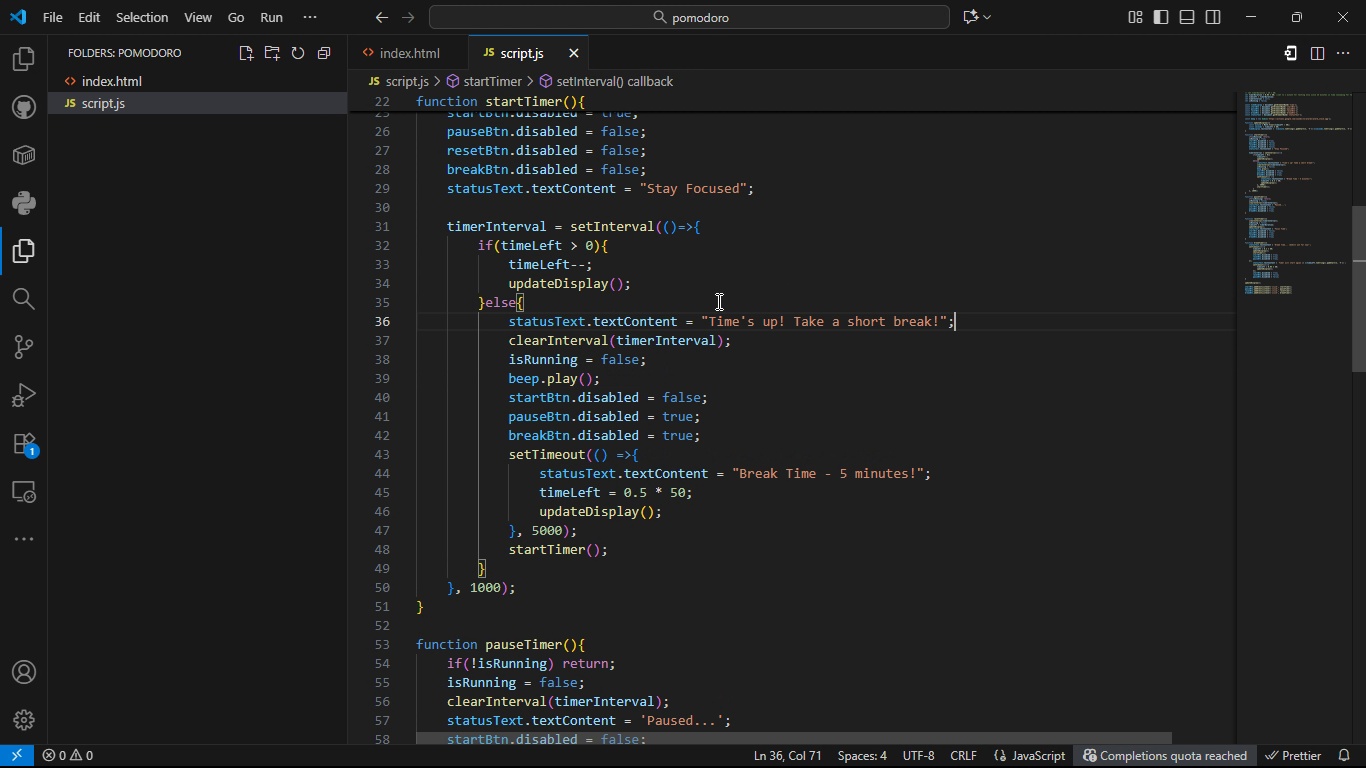 
key(Control+S)
 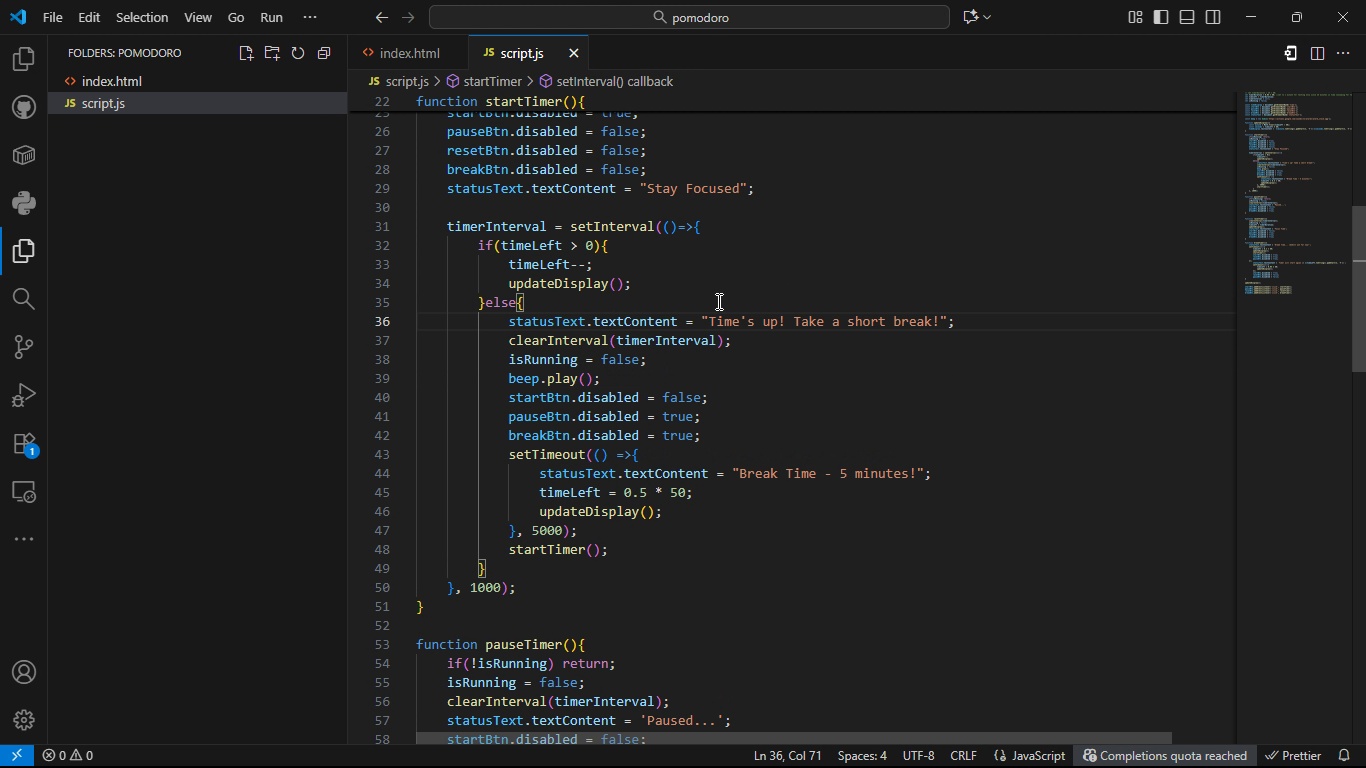 
key(Control+S)
 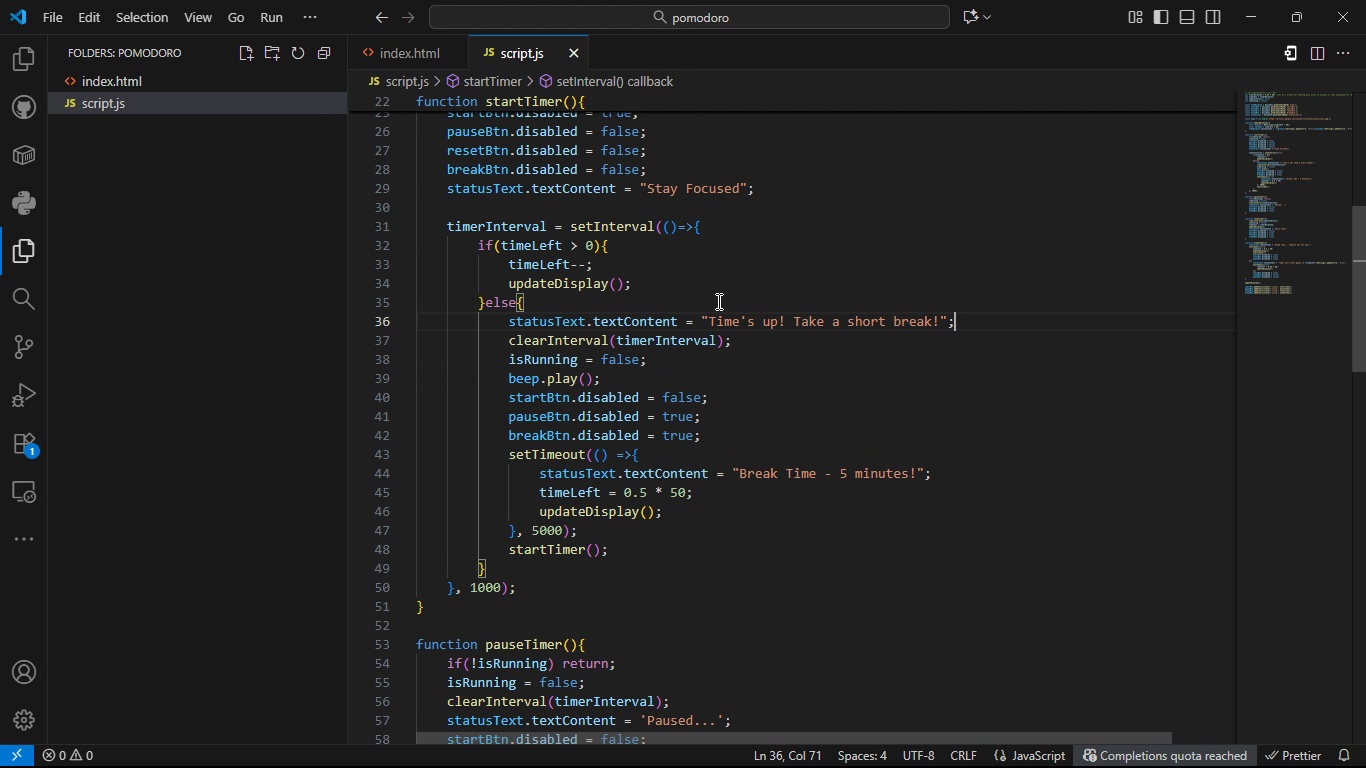 
key(Tab)
 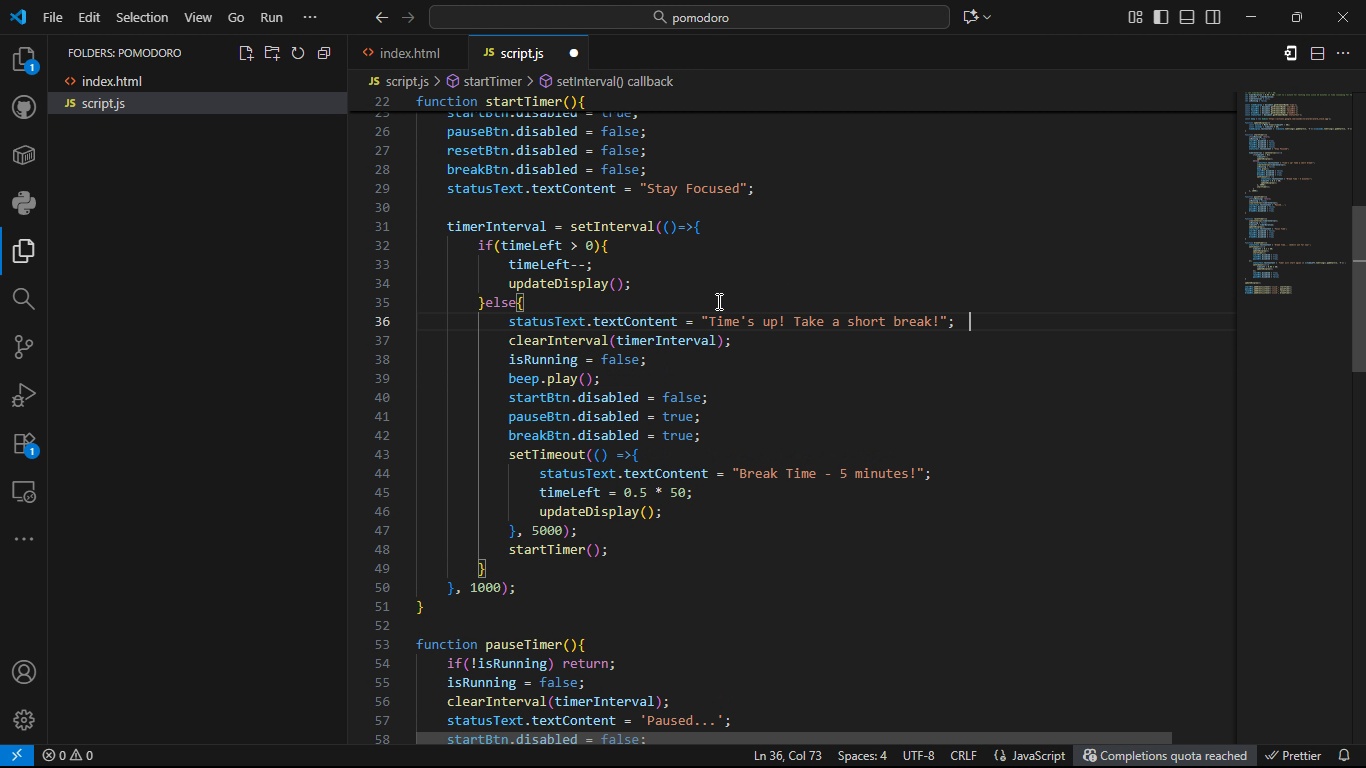 
key(Alt+AltLeft)
 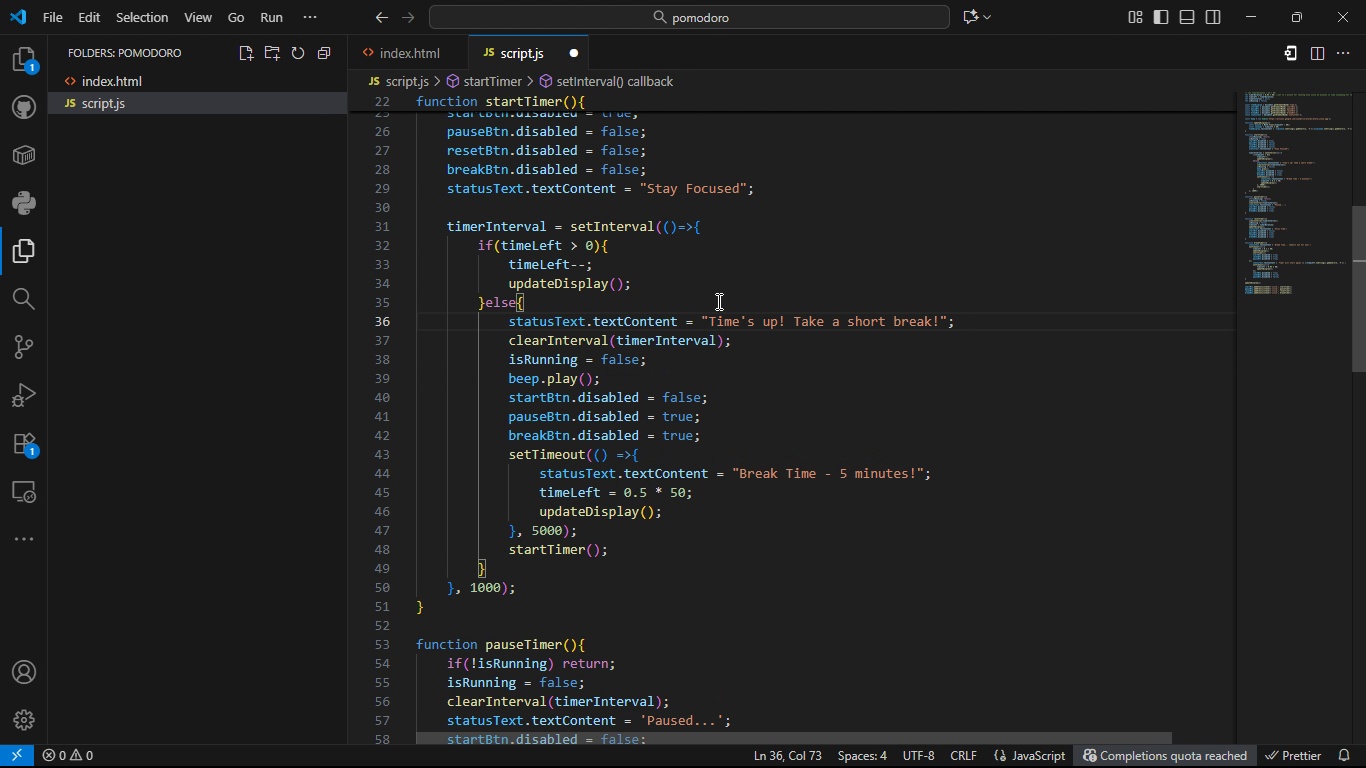 
key(Alt+AltLeft)
 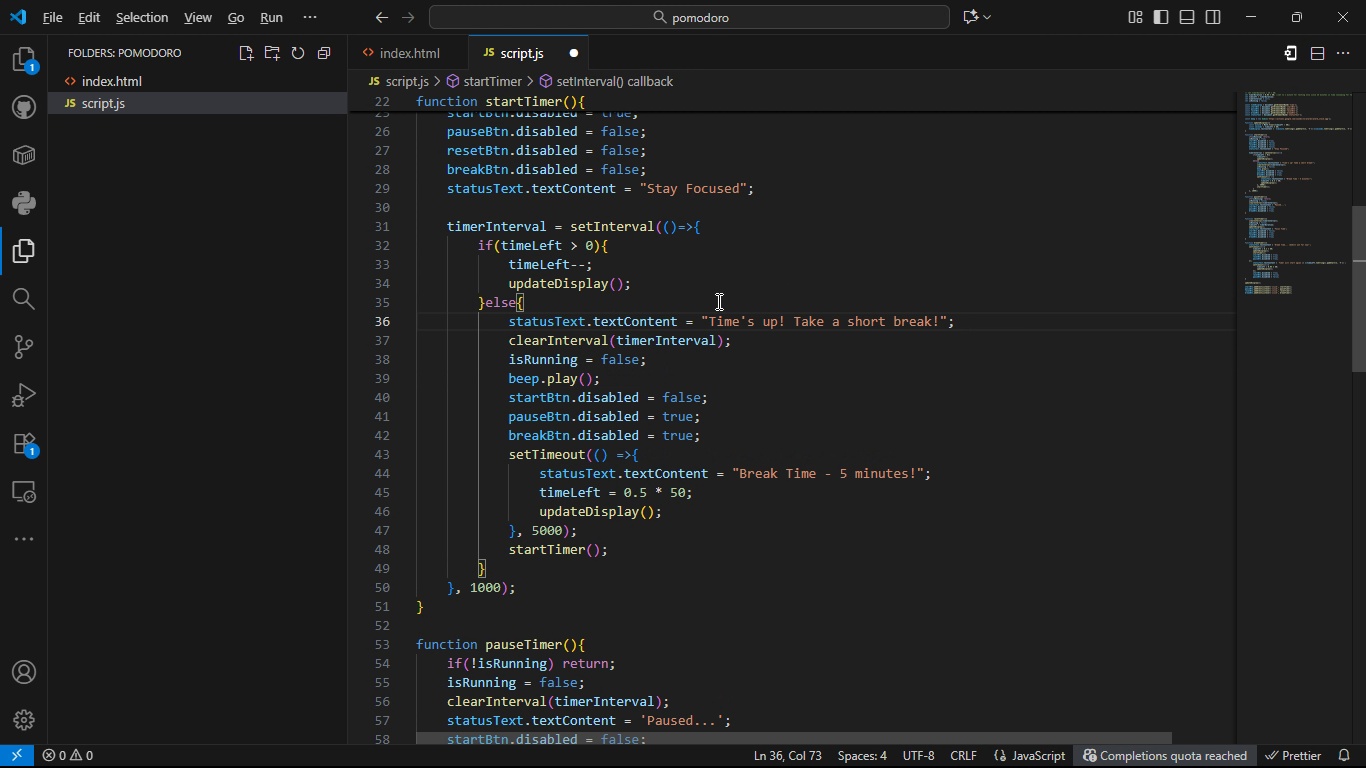 
key(Alt+Tab)
 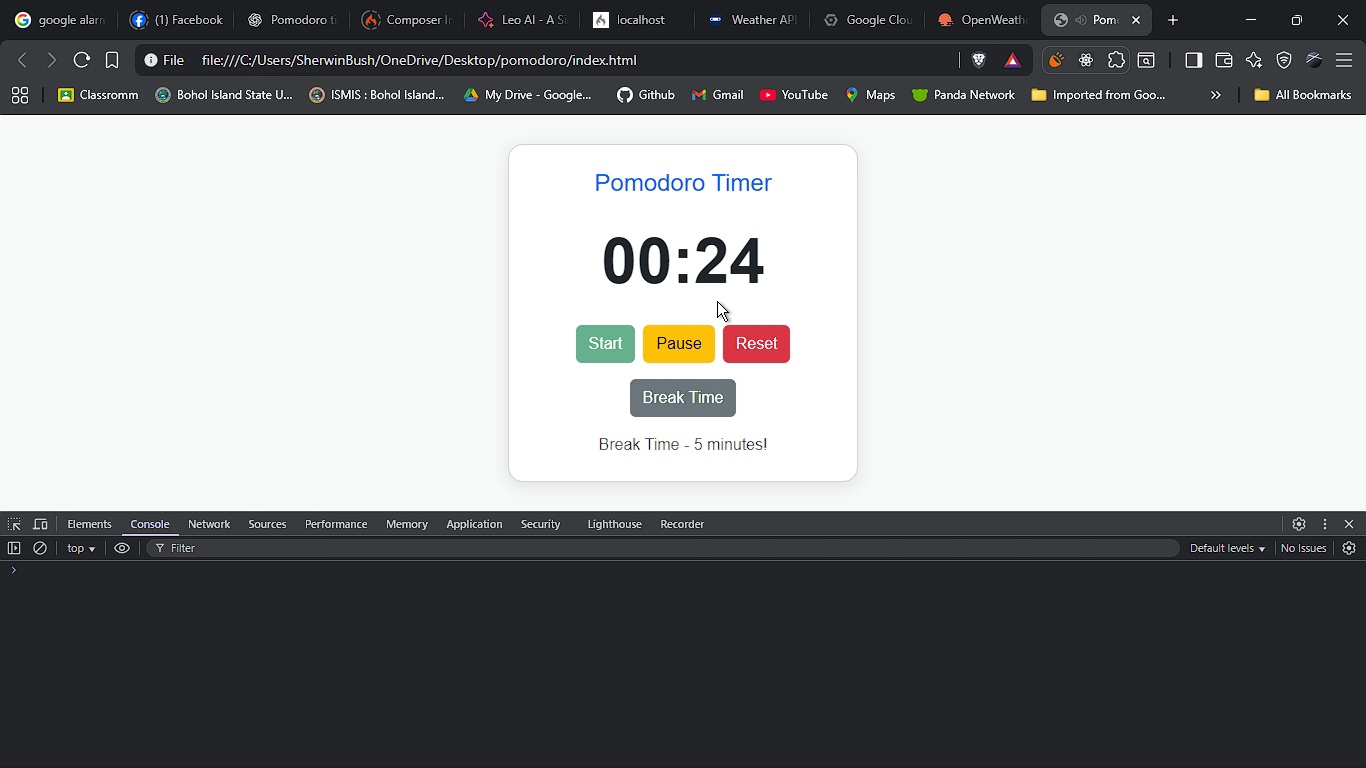 
key(F5)
 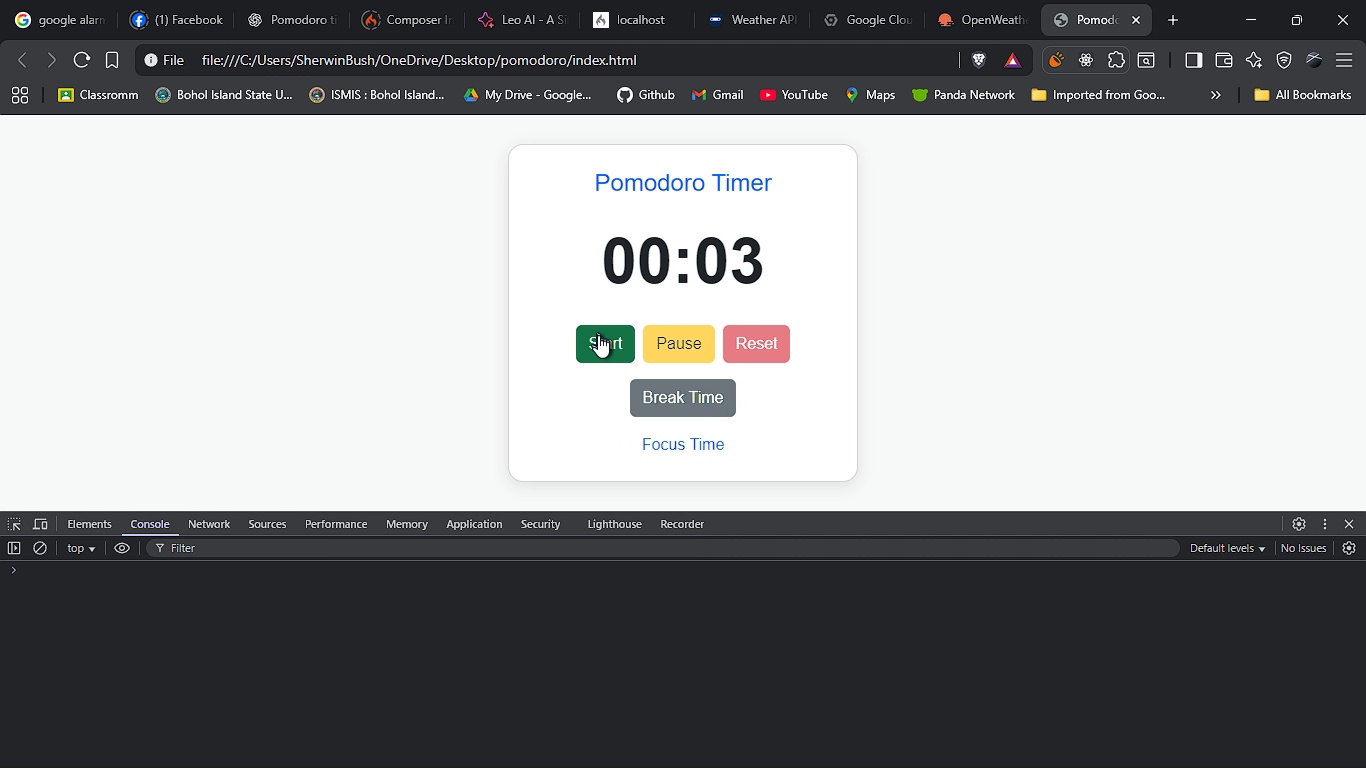 
left_click([598, 335])
 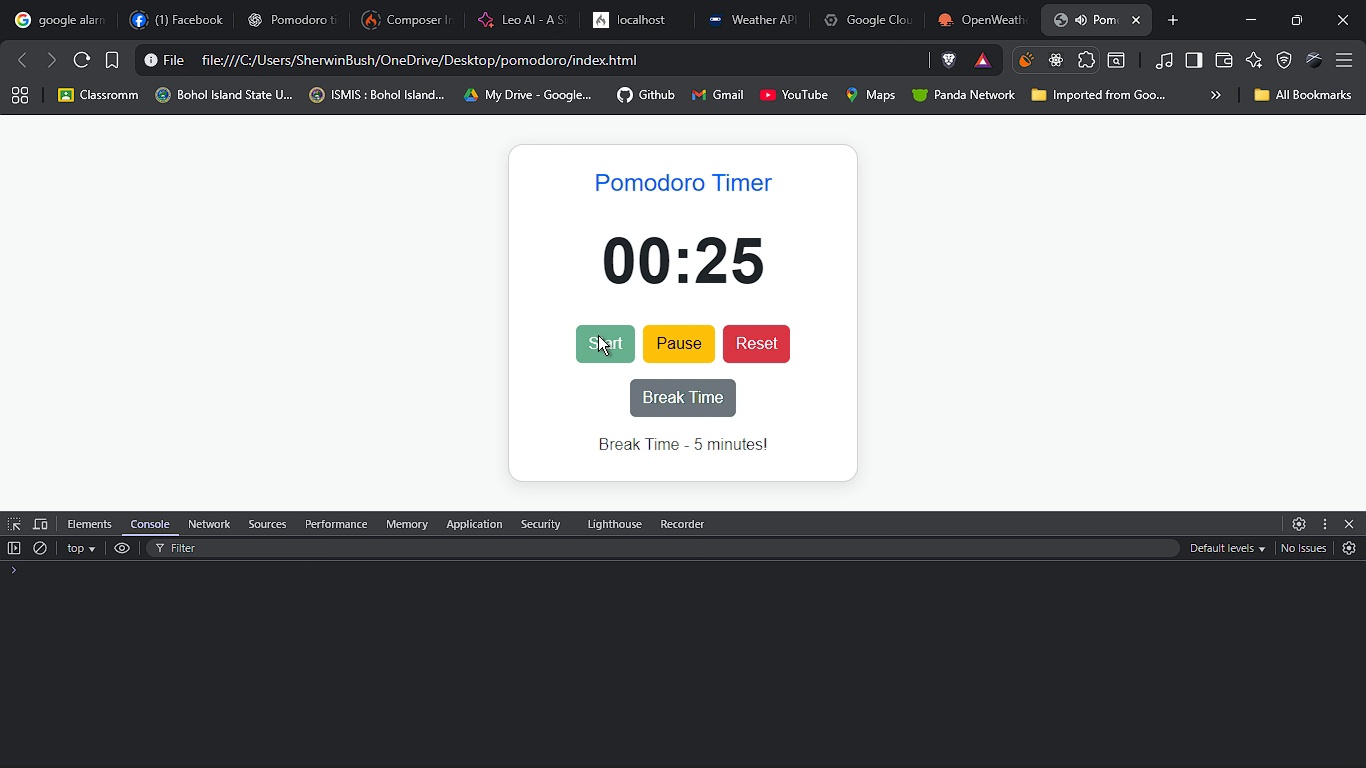 
wait(14.26)
 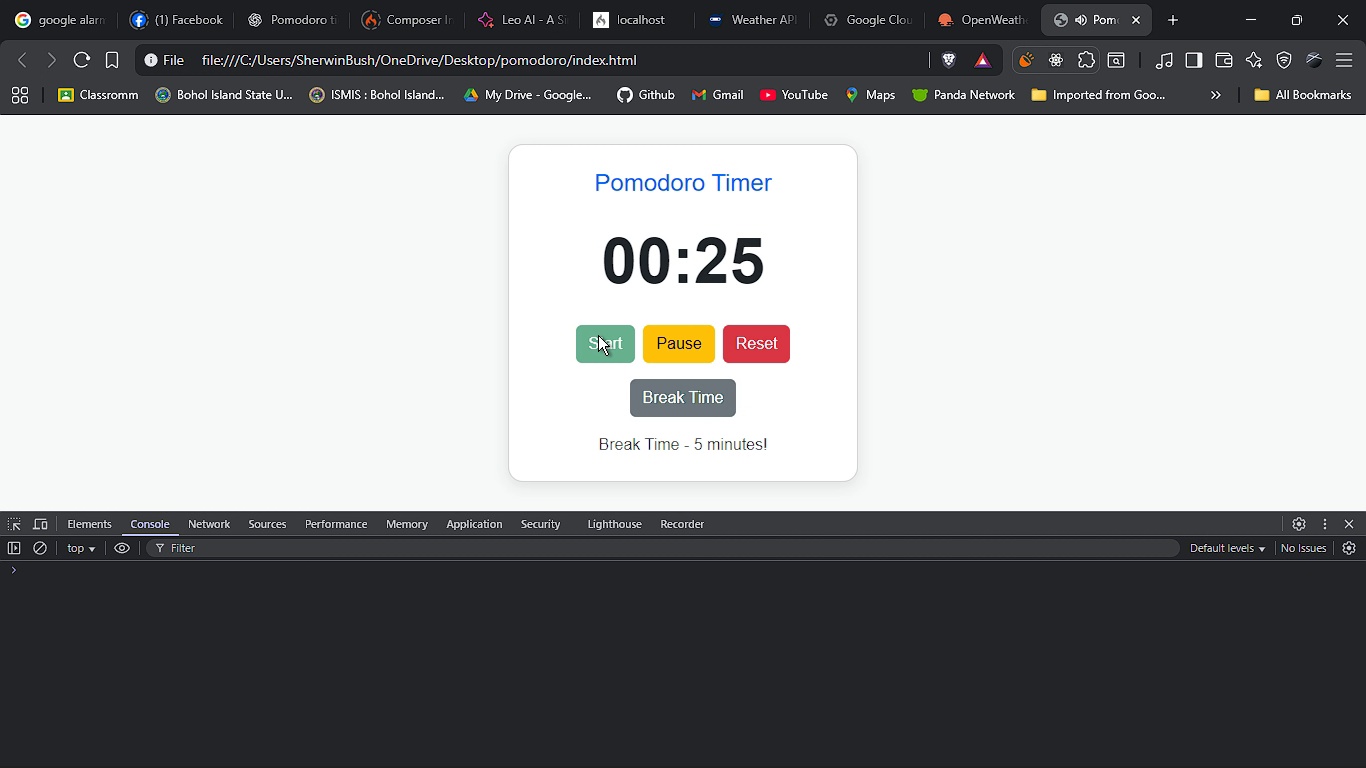 
hold_key(key=AltLeft, duration=0.83)
 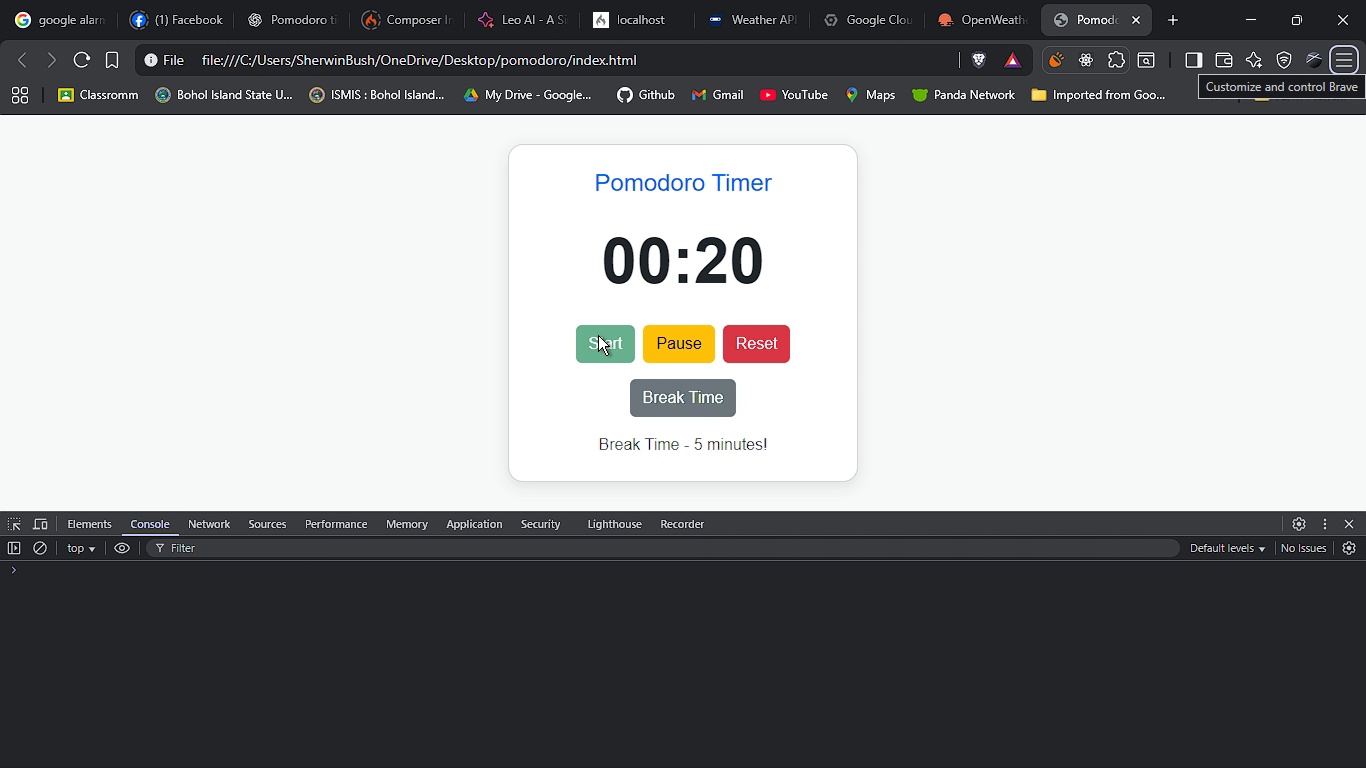 
key(Alt+Tab)
 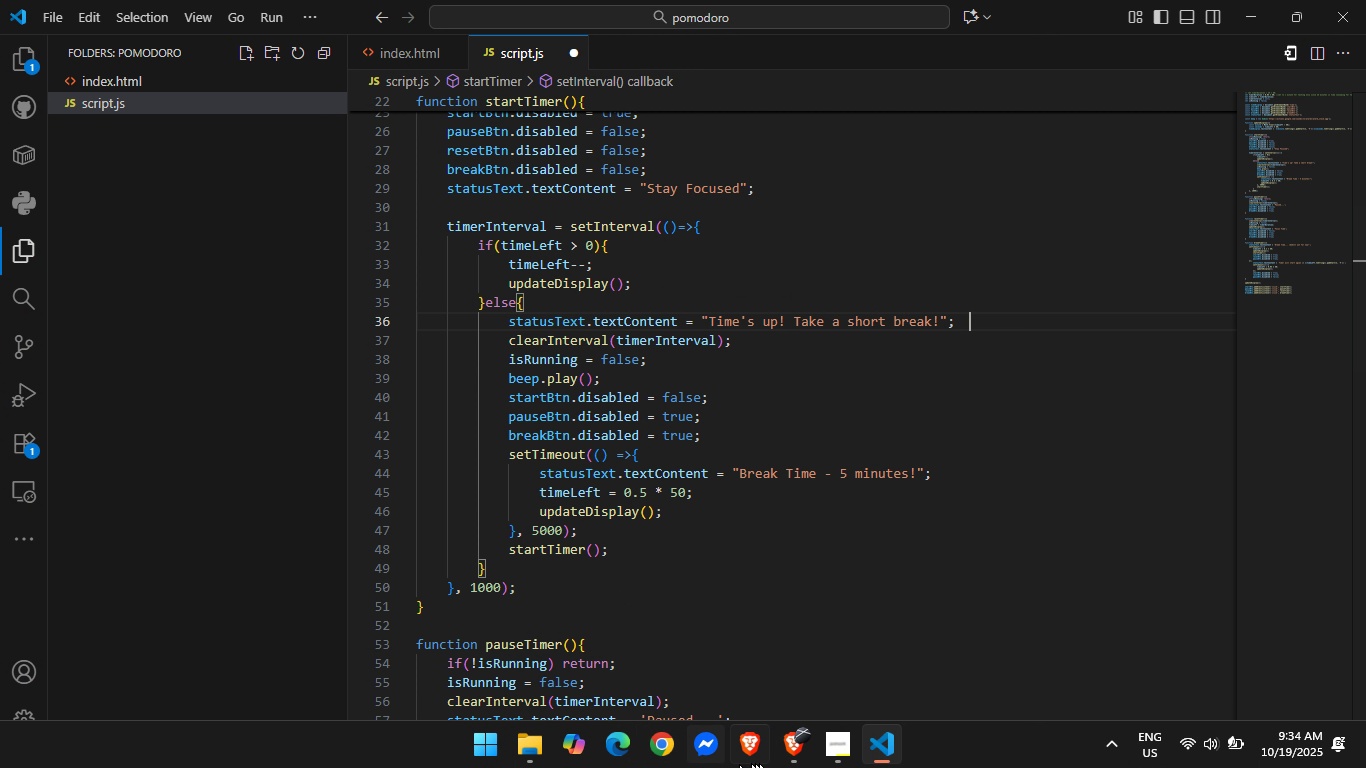 
left_click([782, 755])
 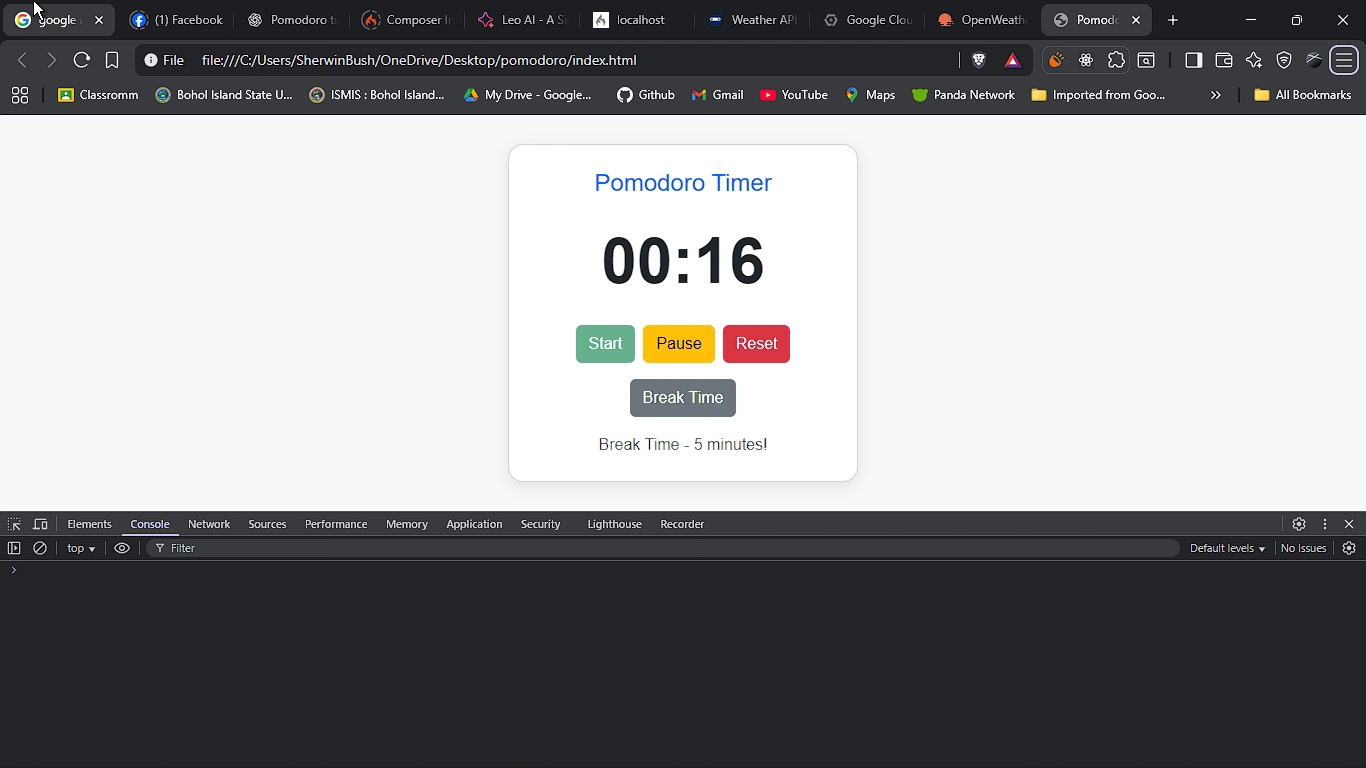 
left_click([33, 0])
 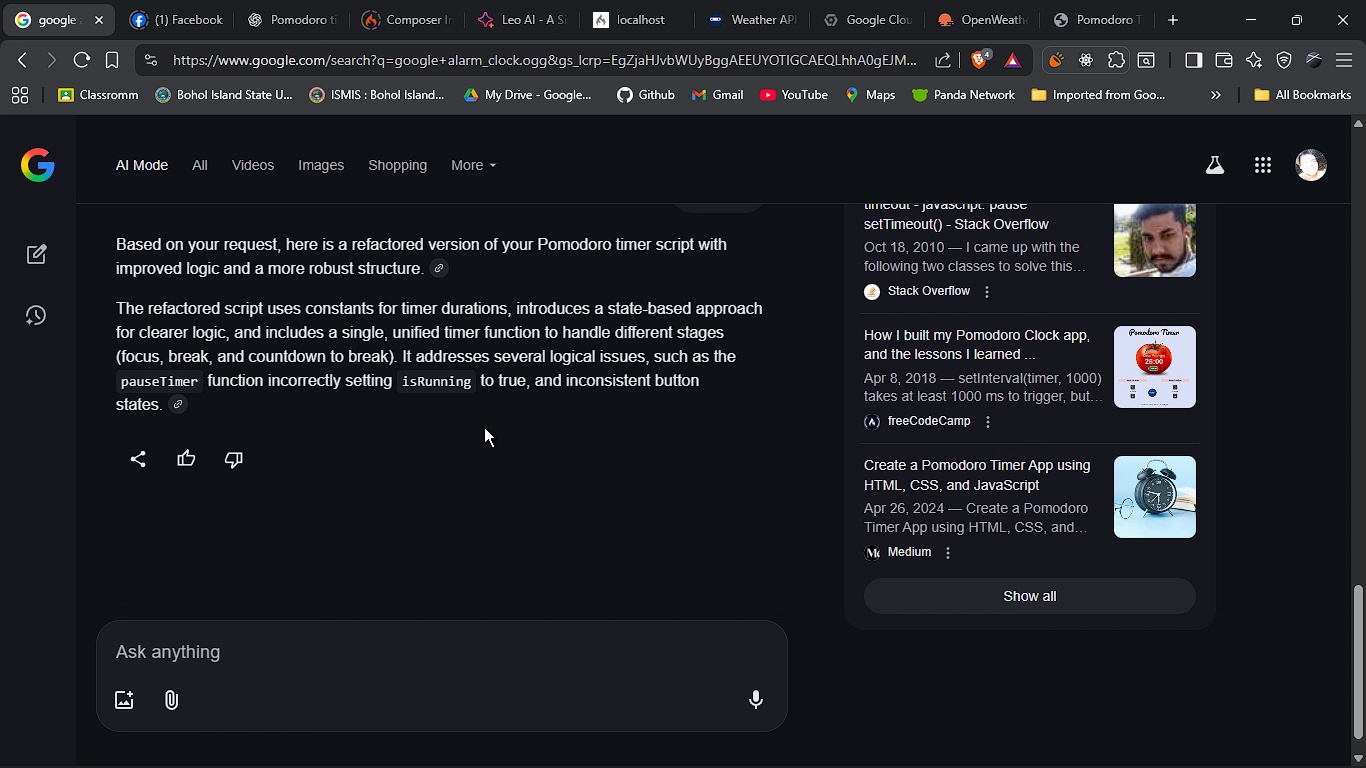 
wait(18.54)
 